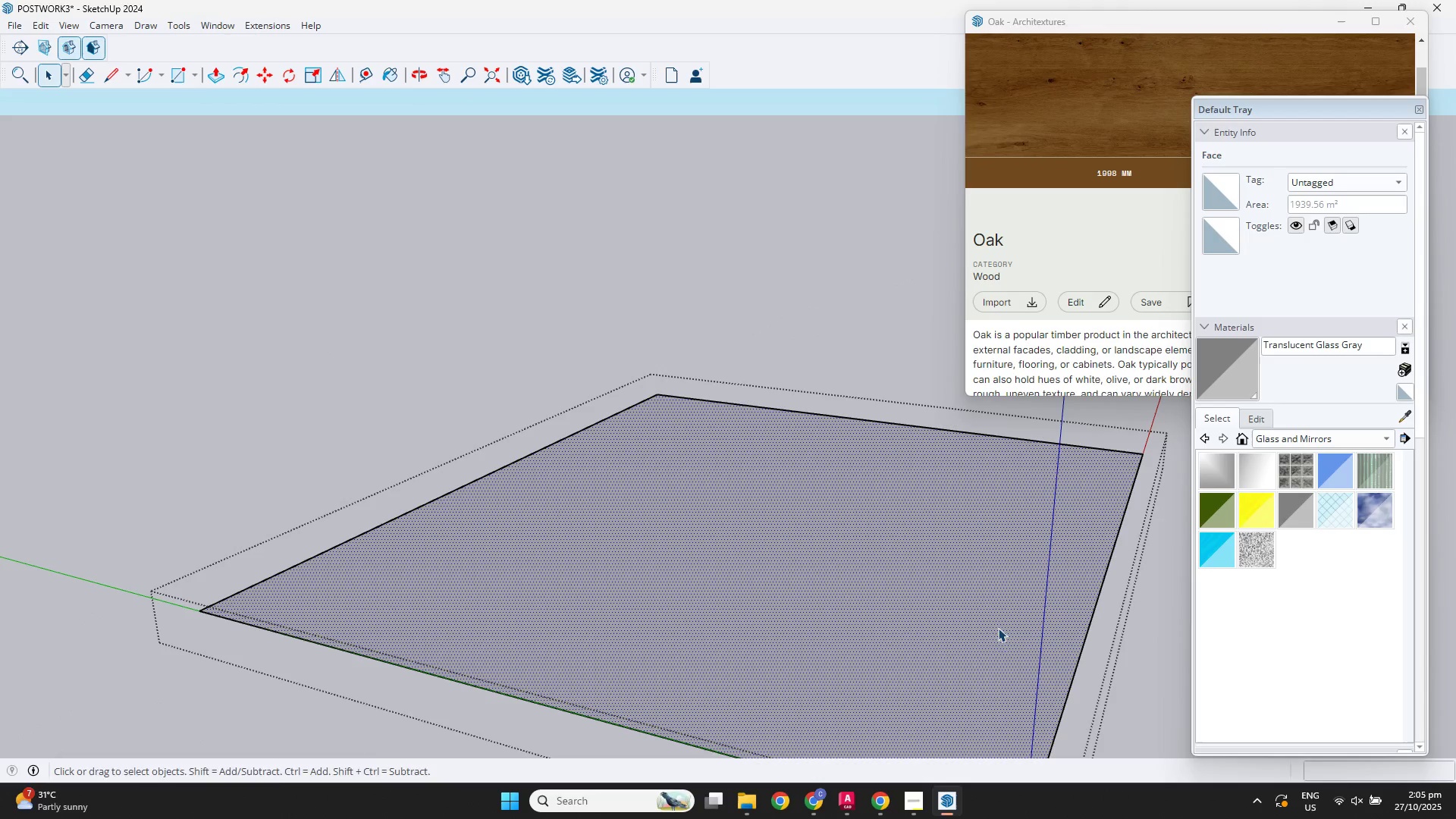 
key(P)
 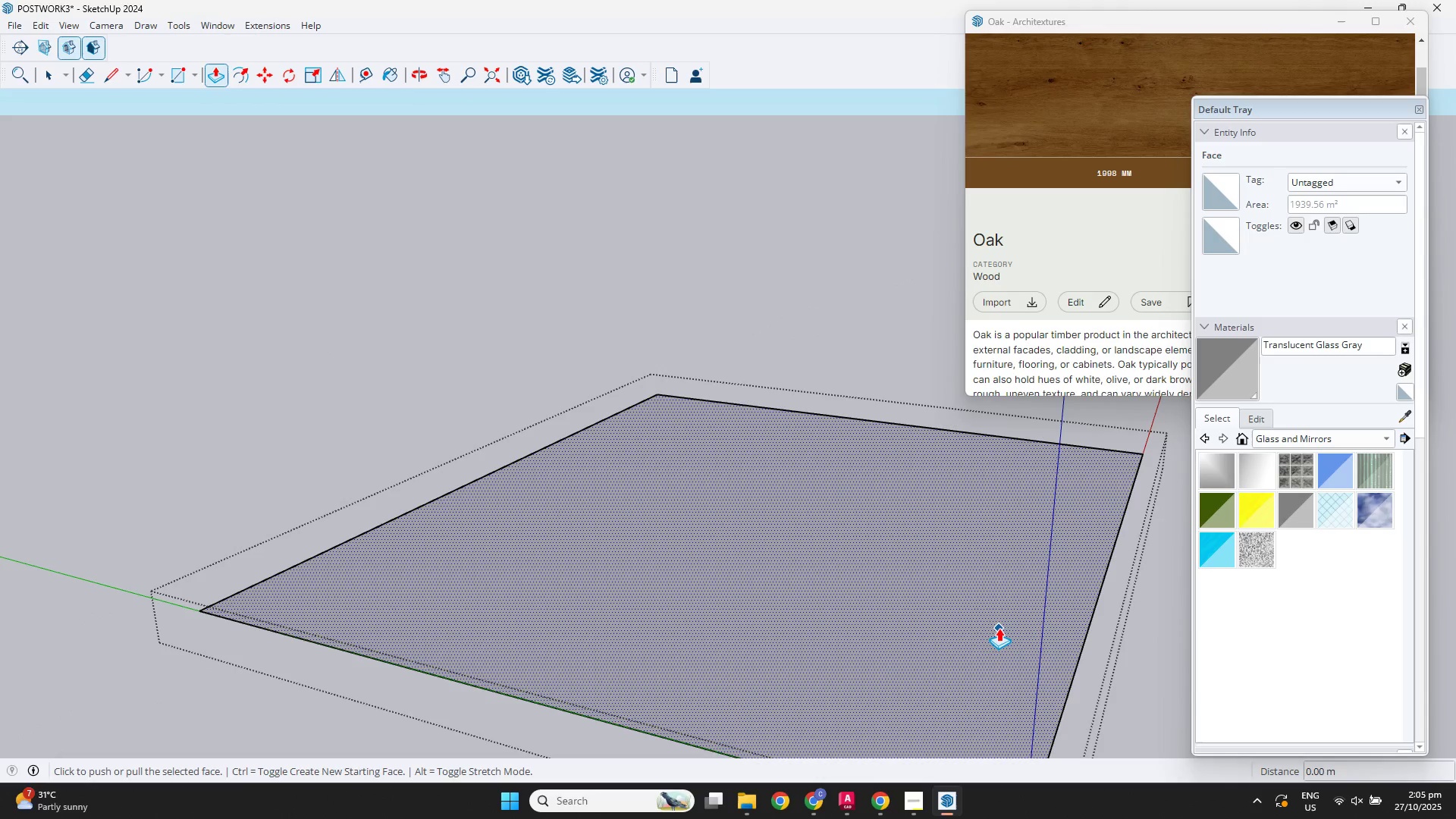 
key(Control+ControlLeft)
 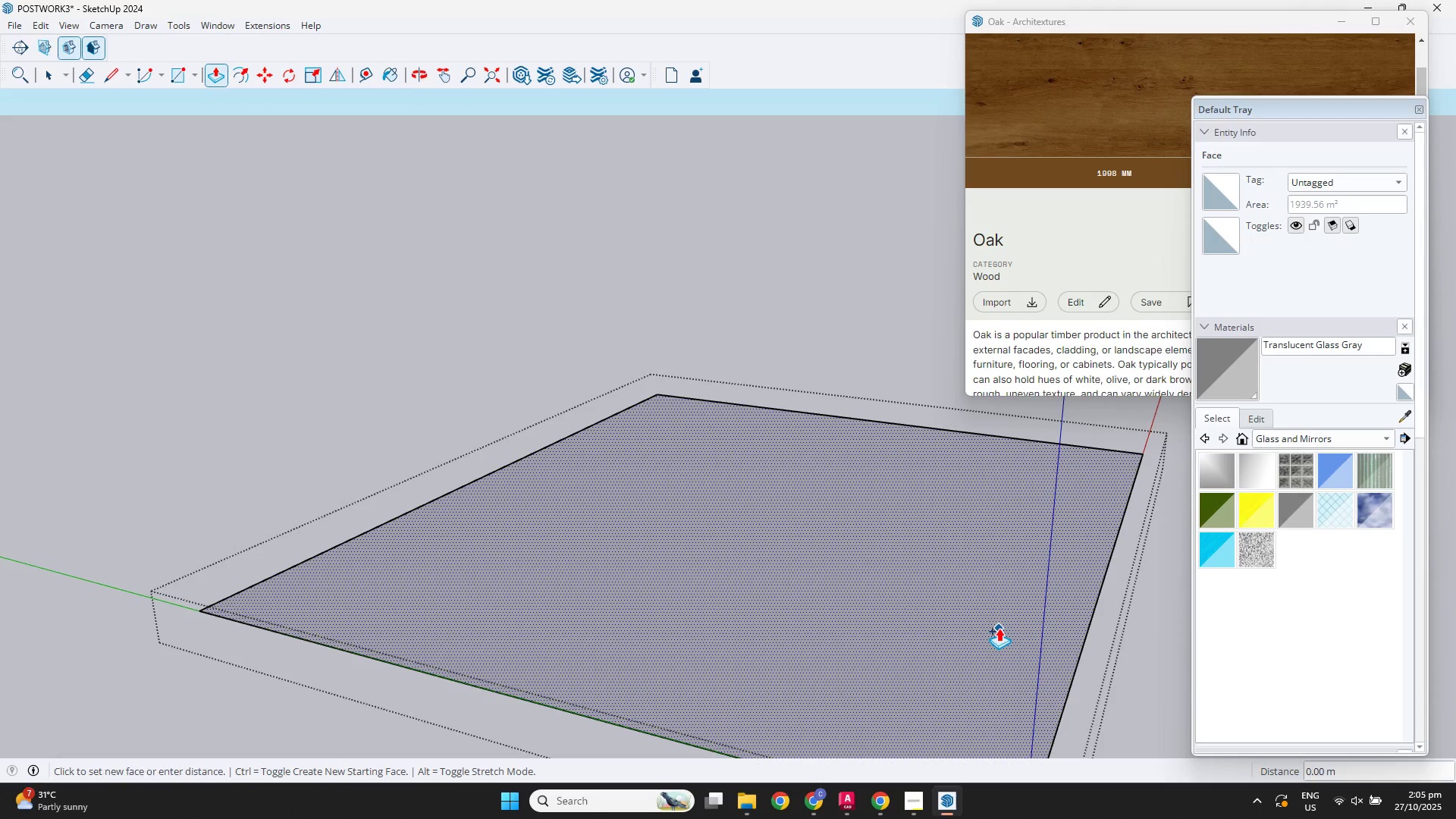 
left_click([999, 628])
 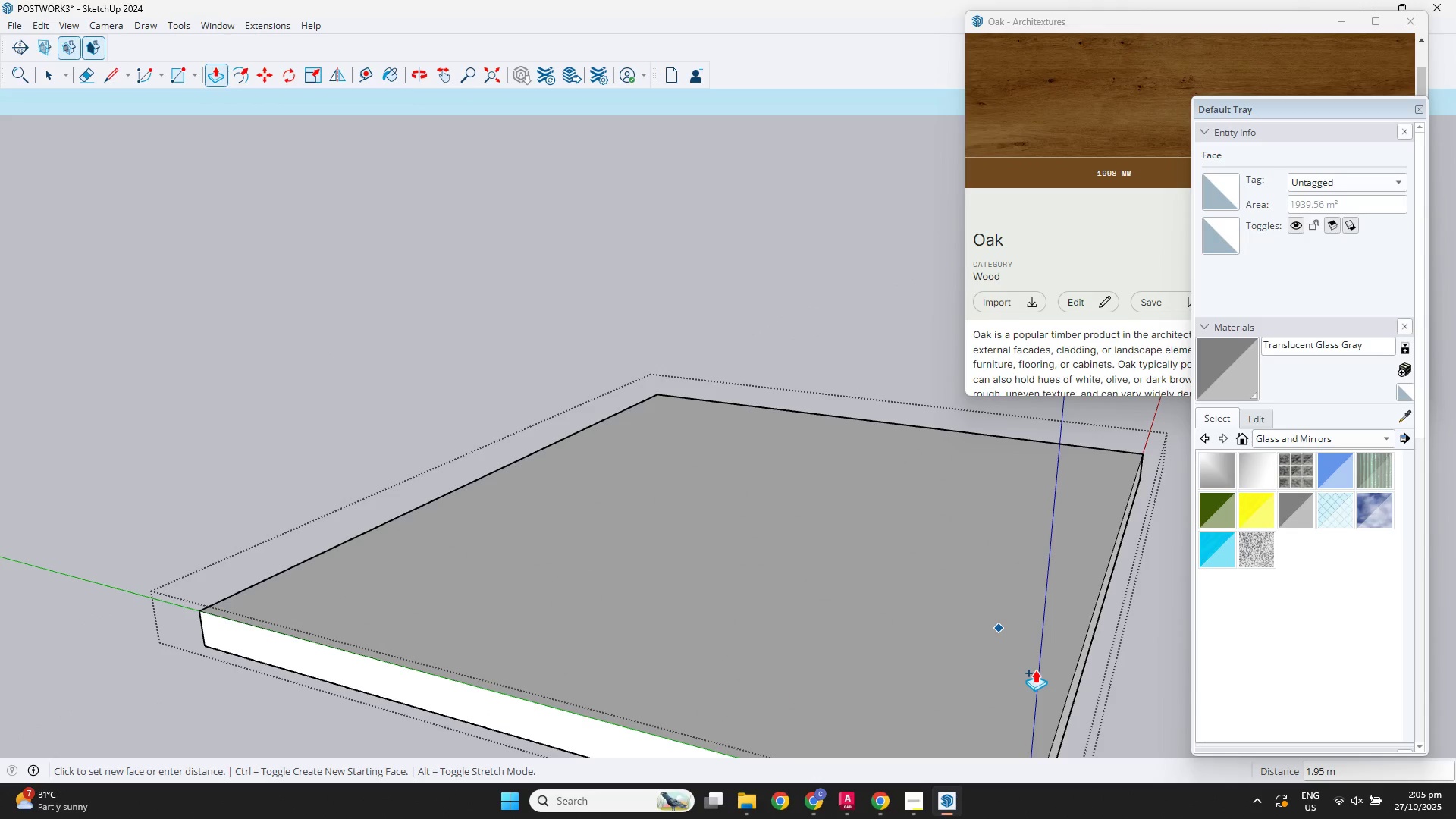 
key(NumpadDecimal)
 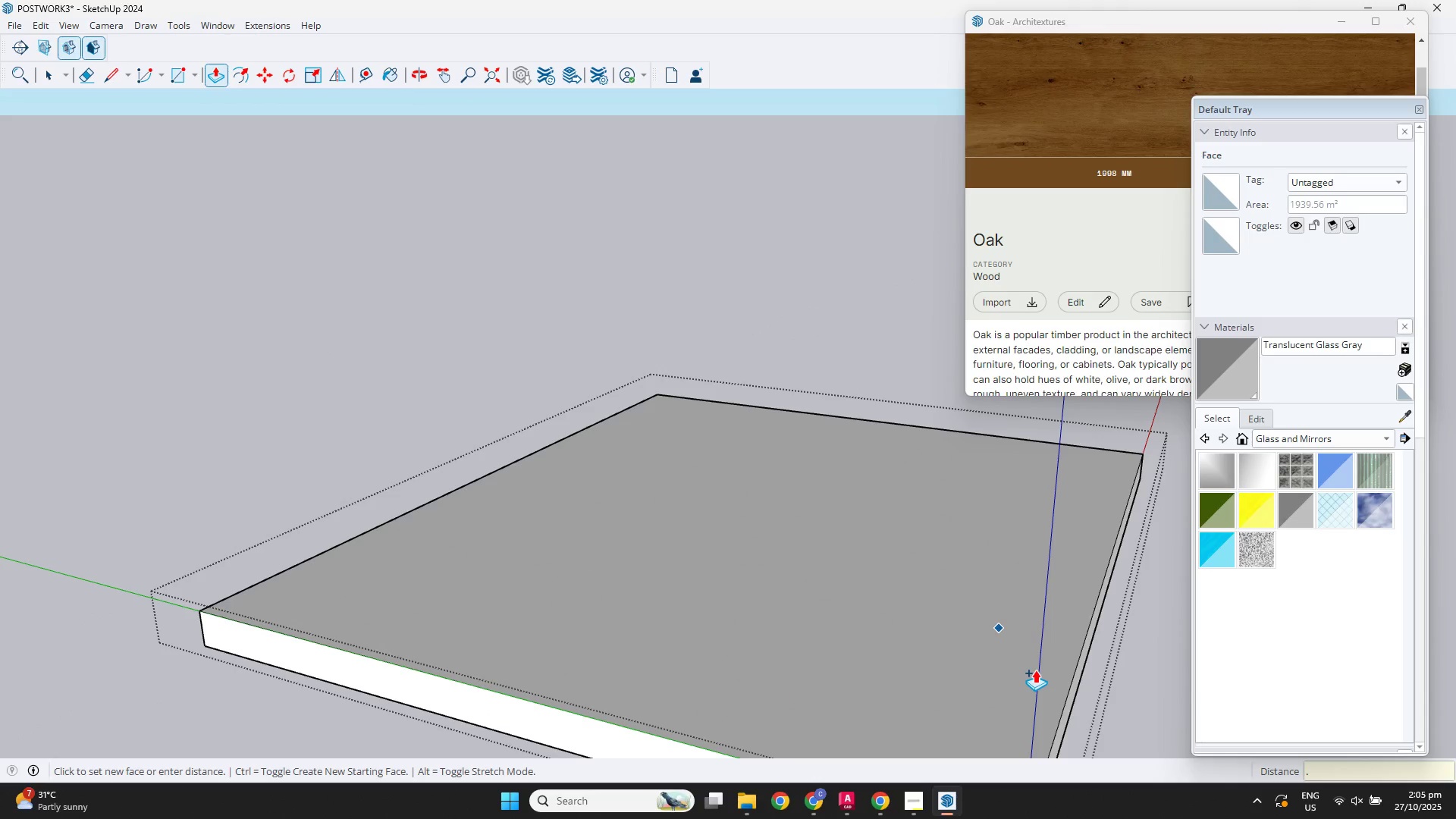 
key(Numpad5)
 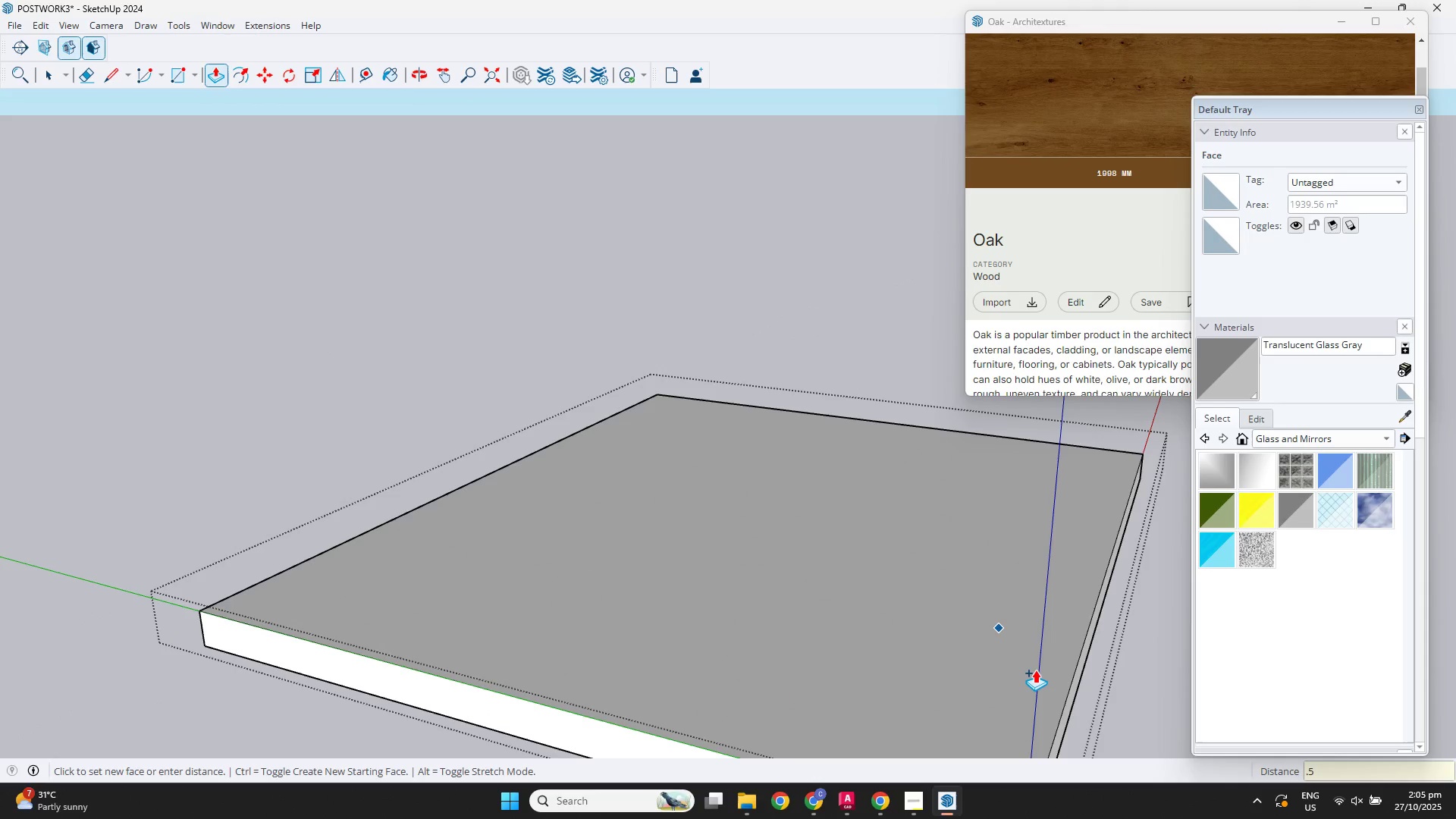 
key(NumpadEnter)
 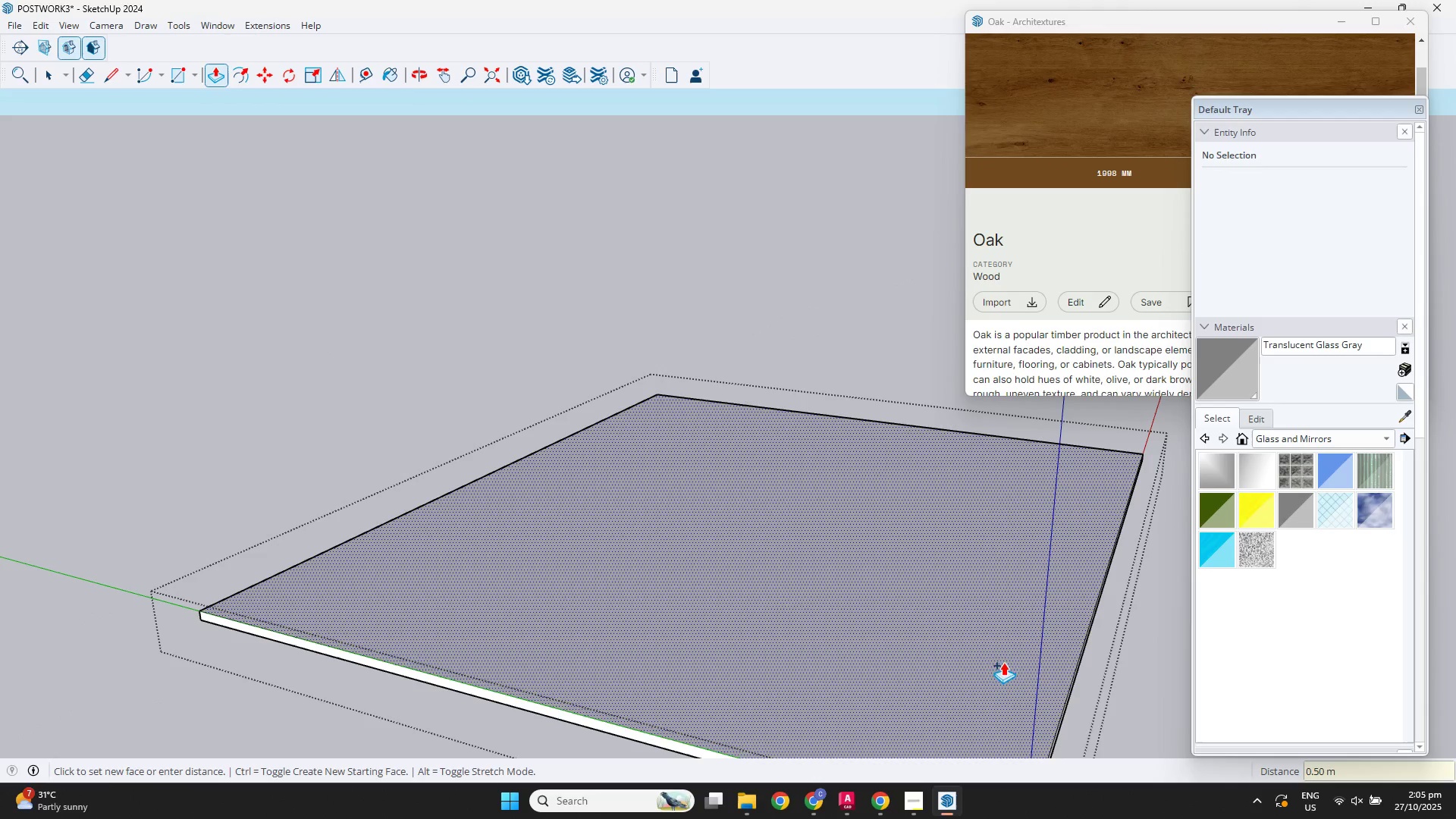 
key(Space)
 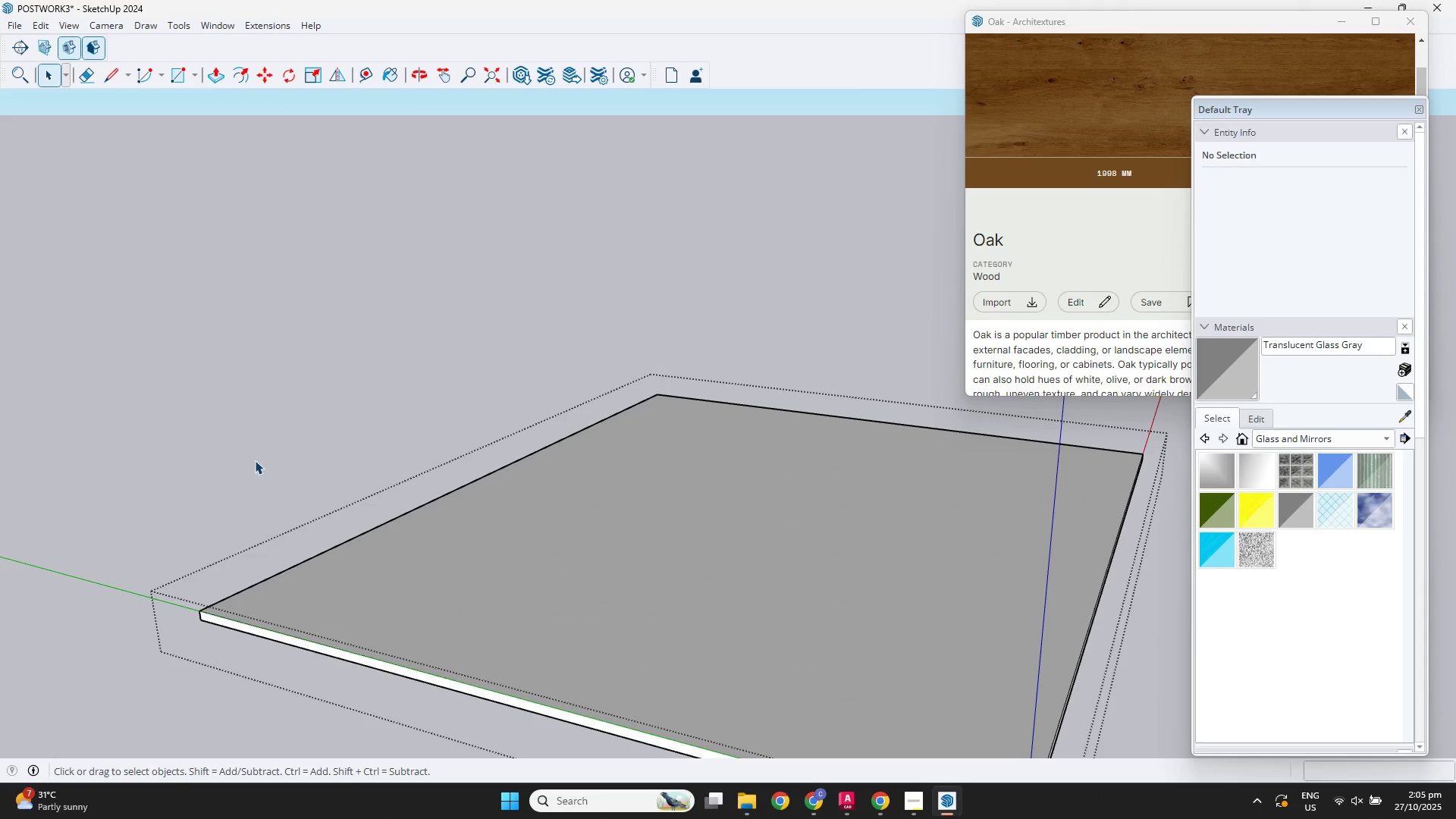 
left_click([255, 460])
 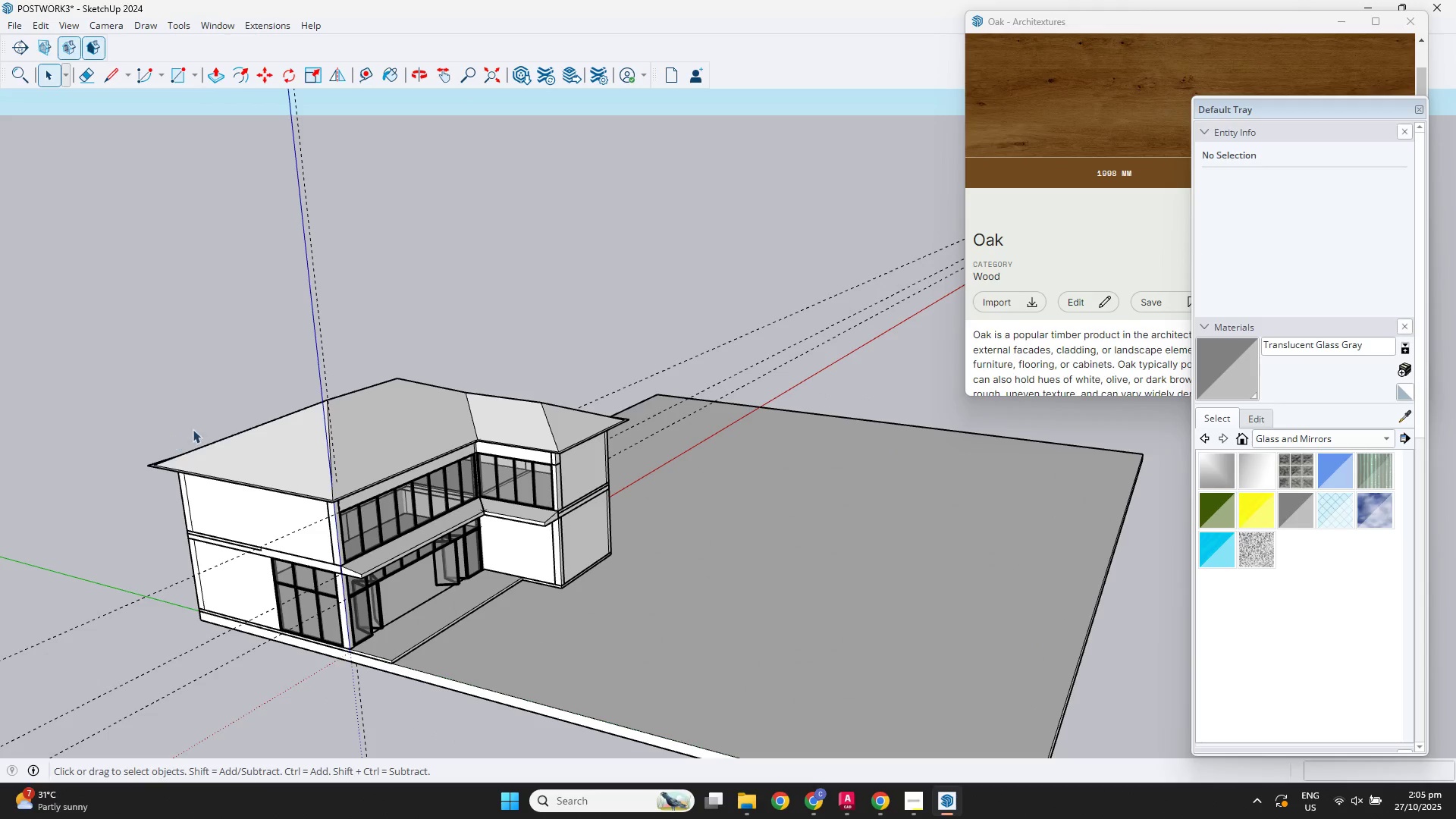 
scroll: coordinate [482, 447], scroll_direction: down, amount: 2.0
 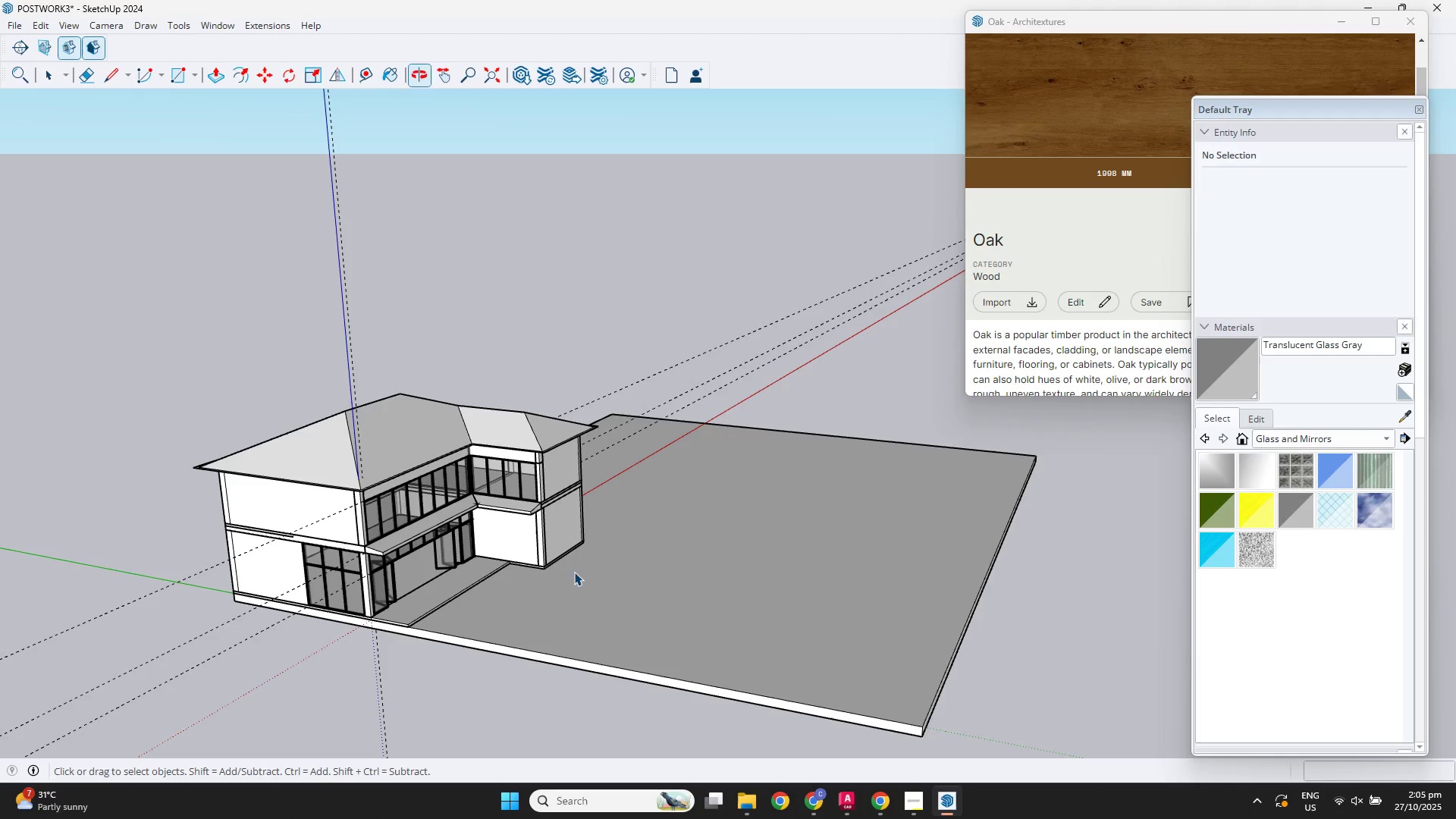 
left_click([575, 592])
 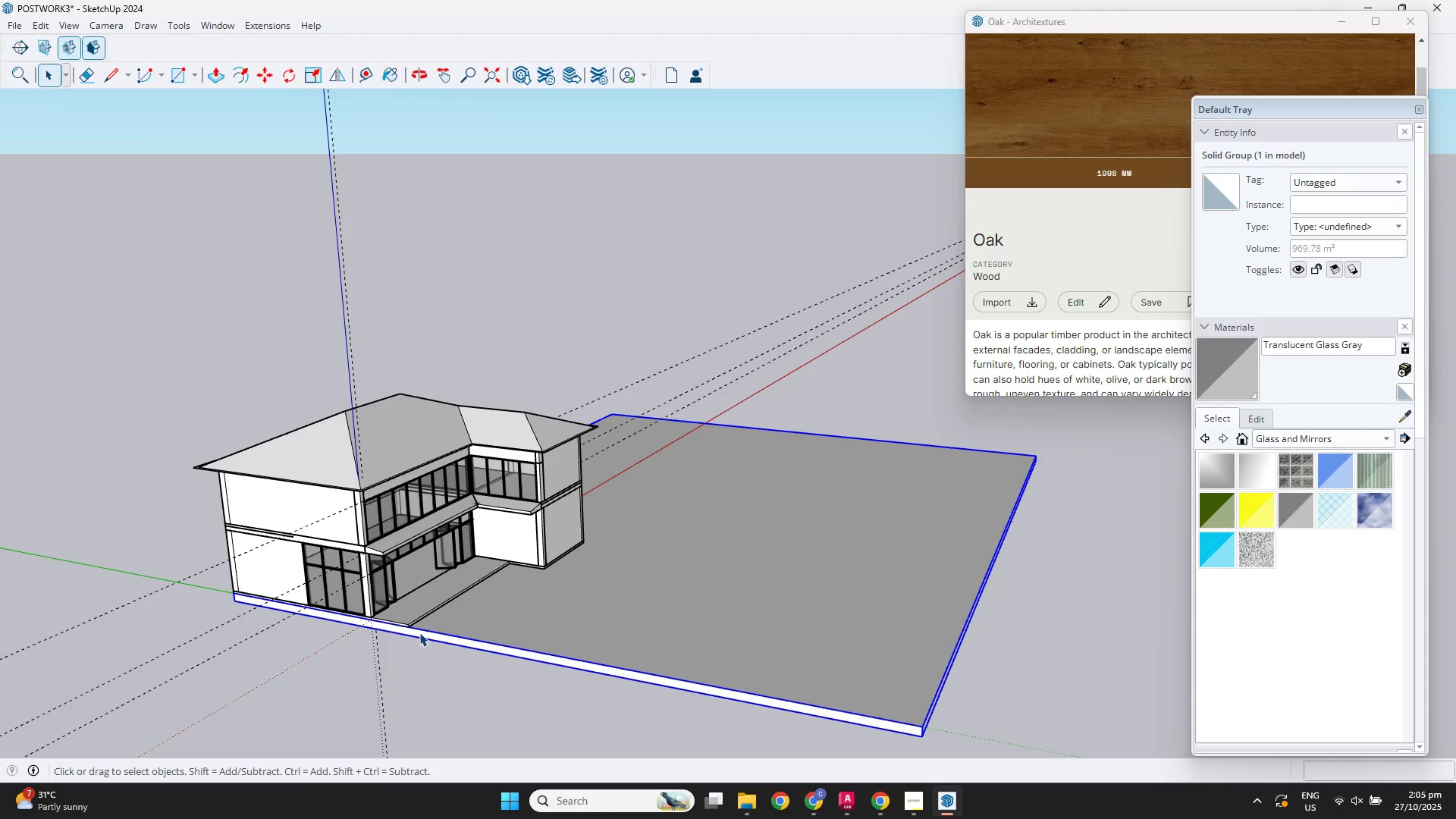 
key(M)
 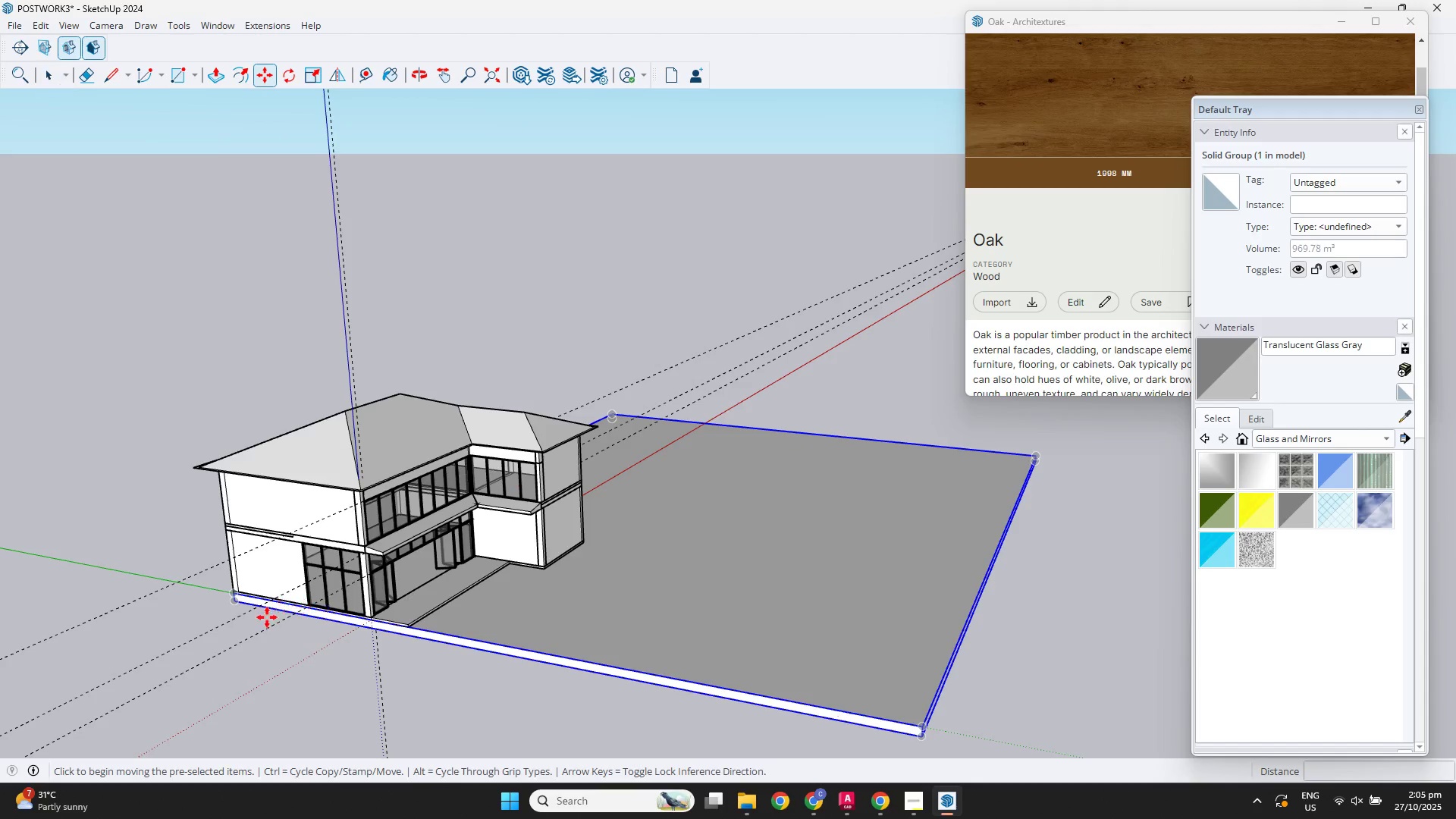 
scroll: coordinate [256, 585], scroll_direction: up, amount: 12.0
 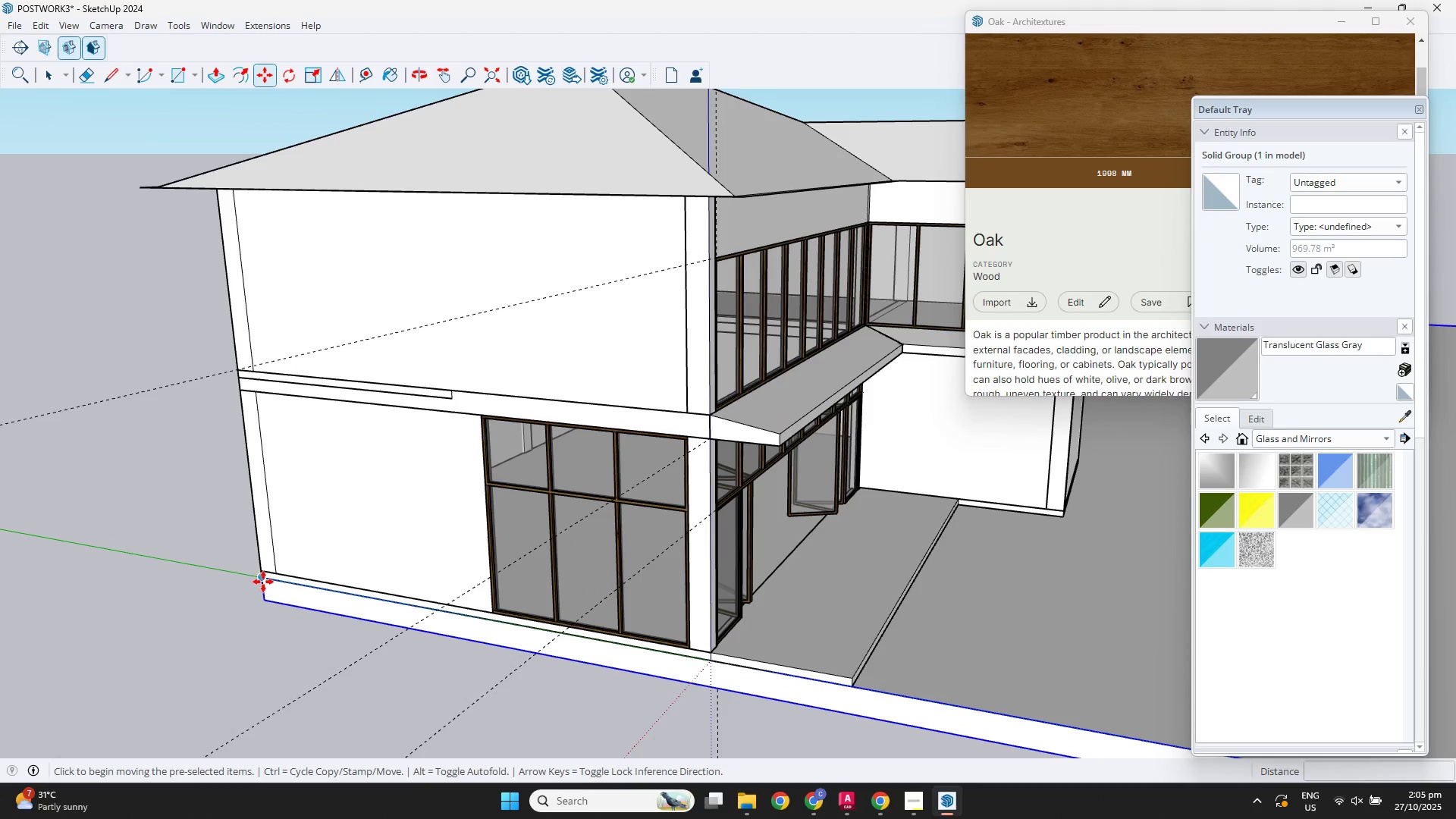 
left_click([263, 582])
 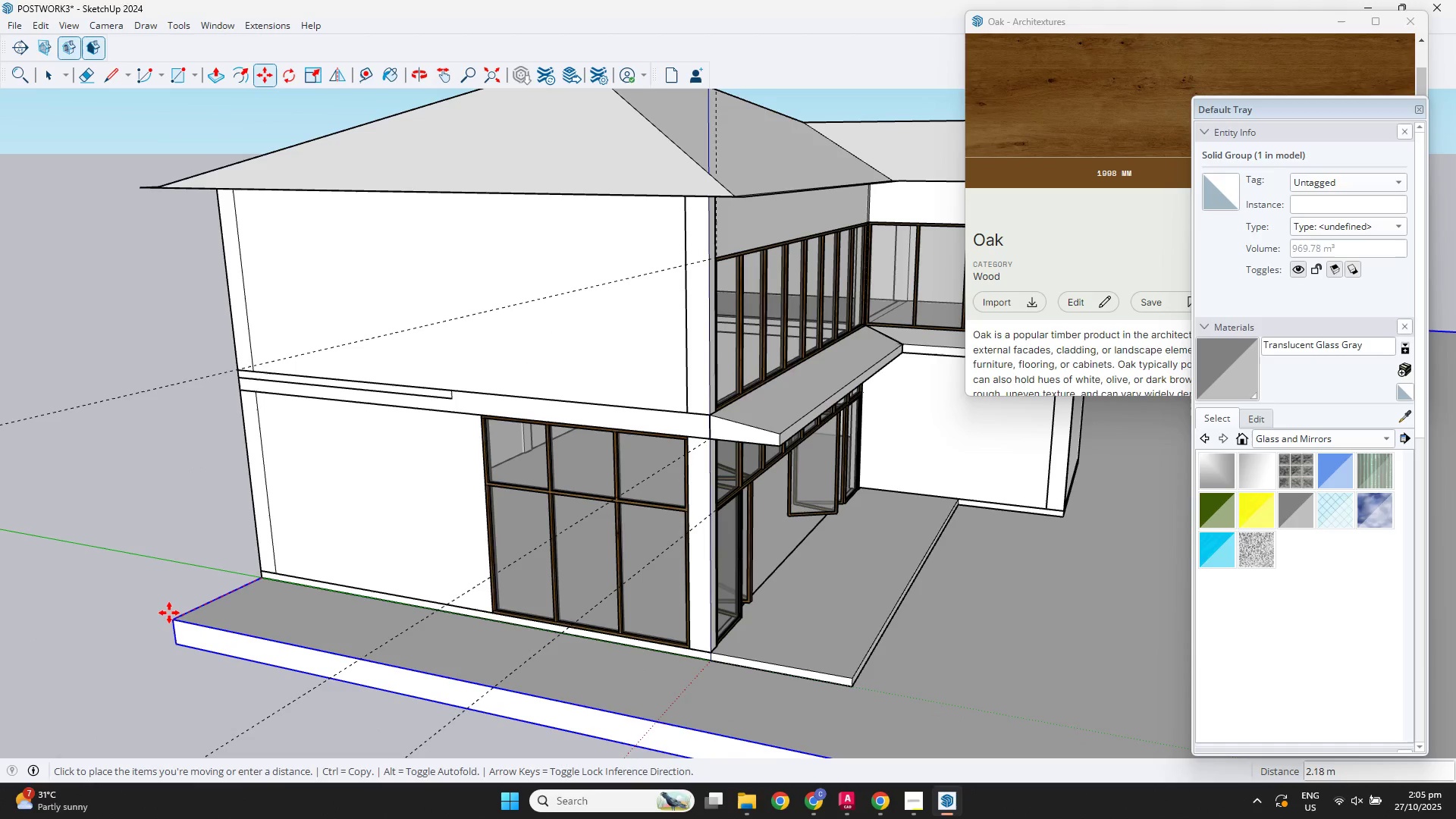 
hold_key(key=ShiftLeft, duration=2.02)
scroll: coordinate [137, 645], scroll_direction: down, amount: 15.0
 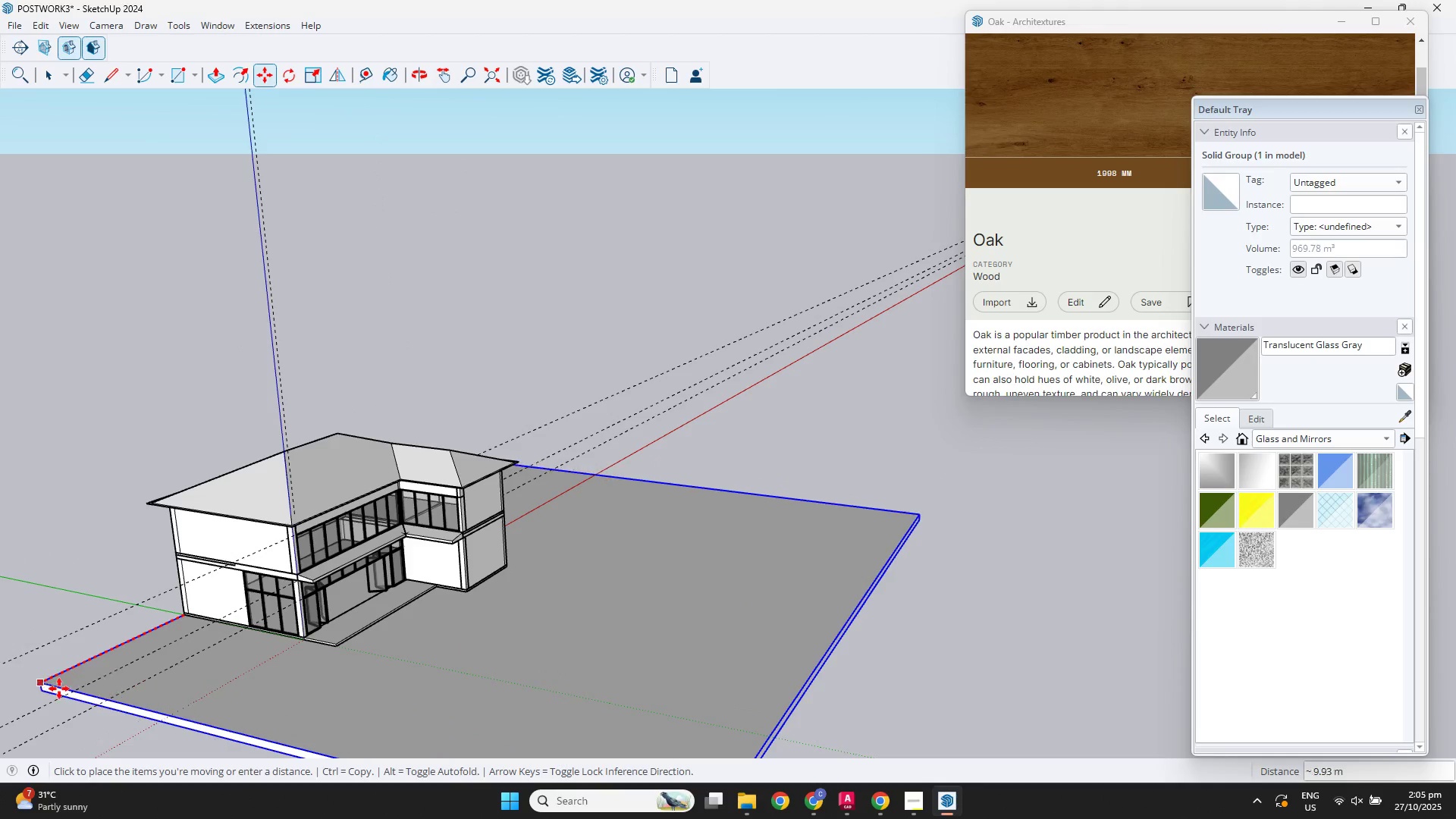 
left_click([58, 689])
 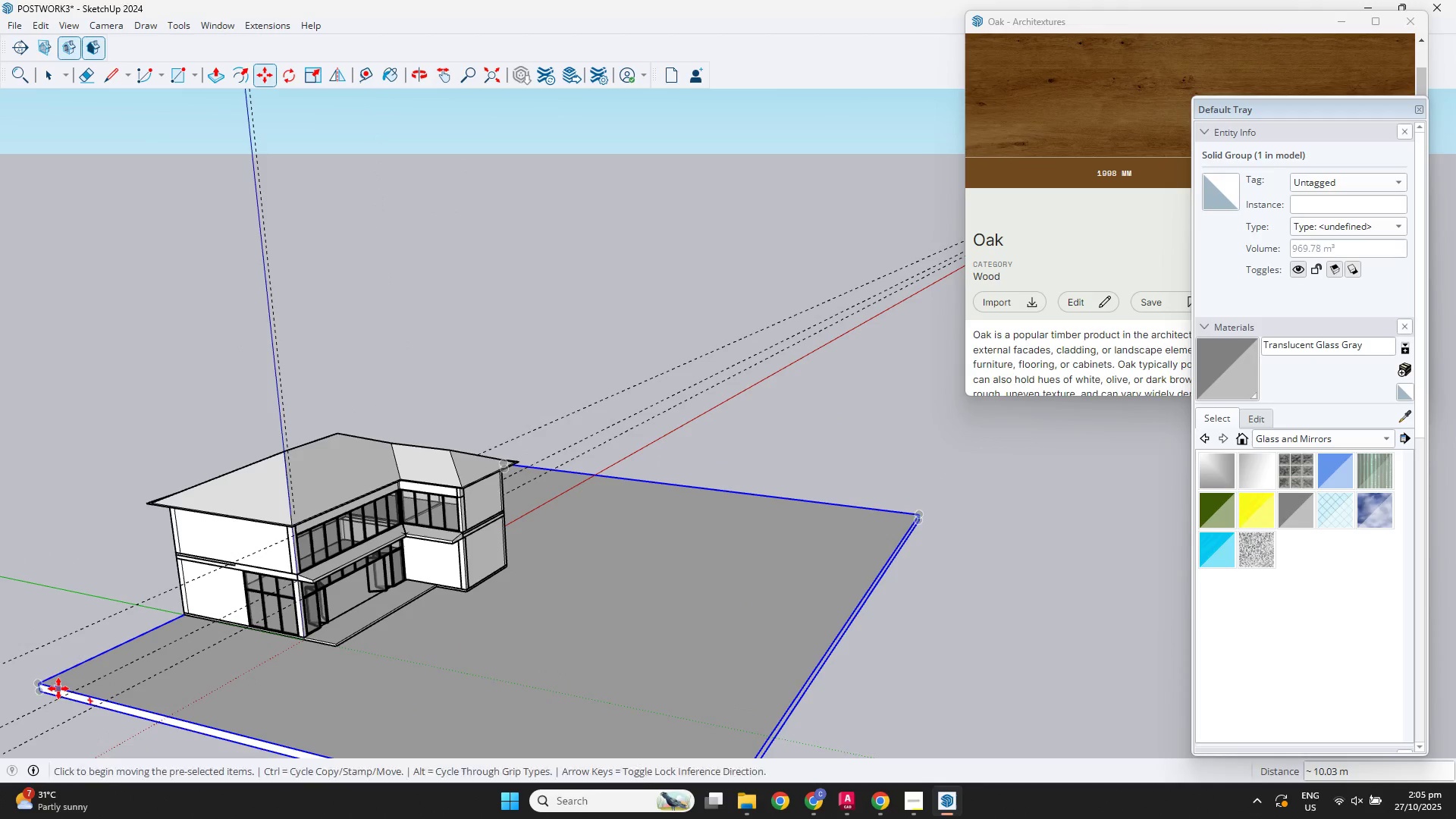 
key(Space)
 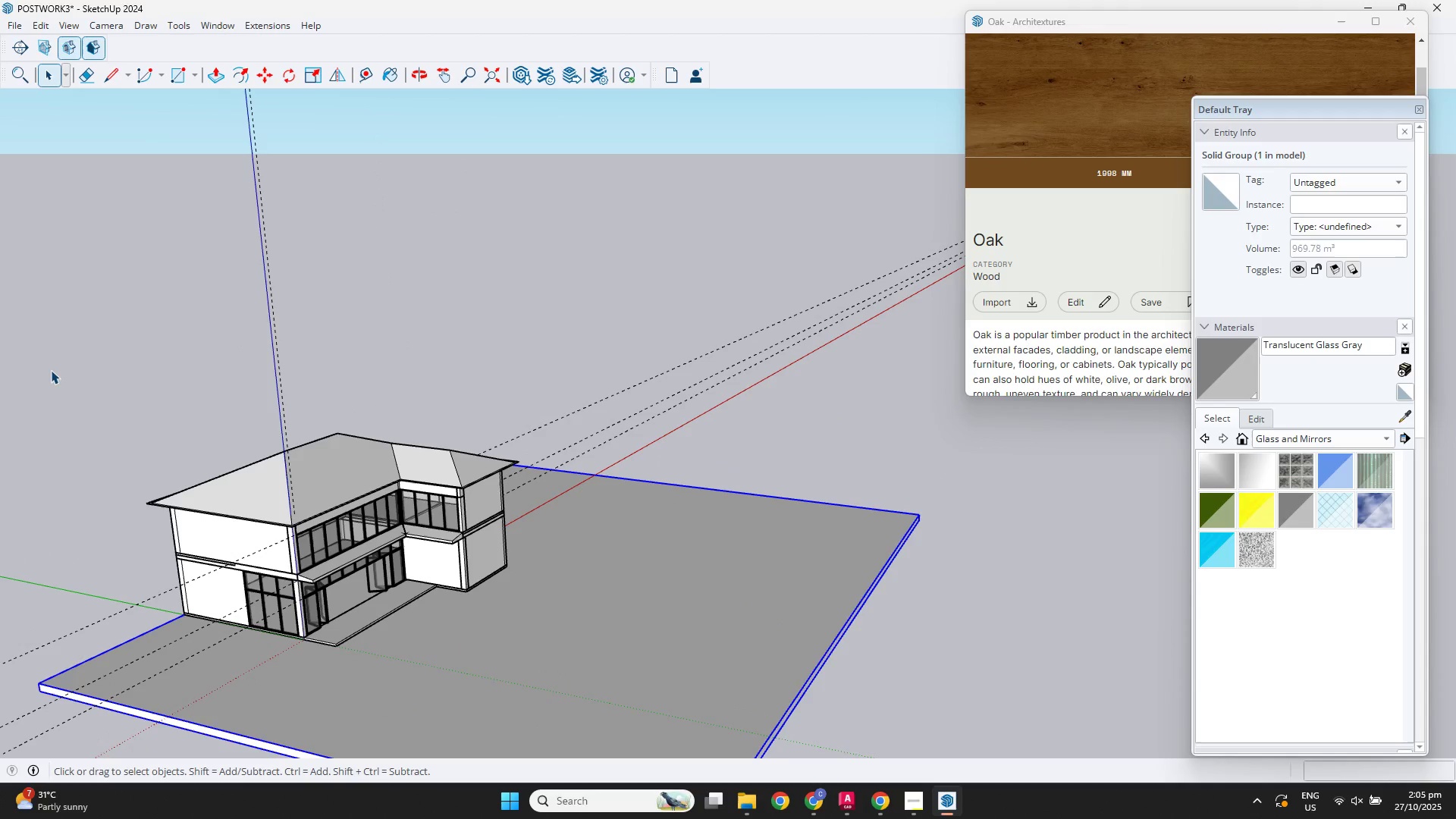 
left_click([51, 369])
 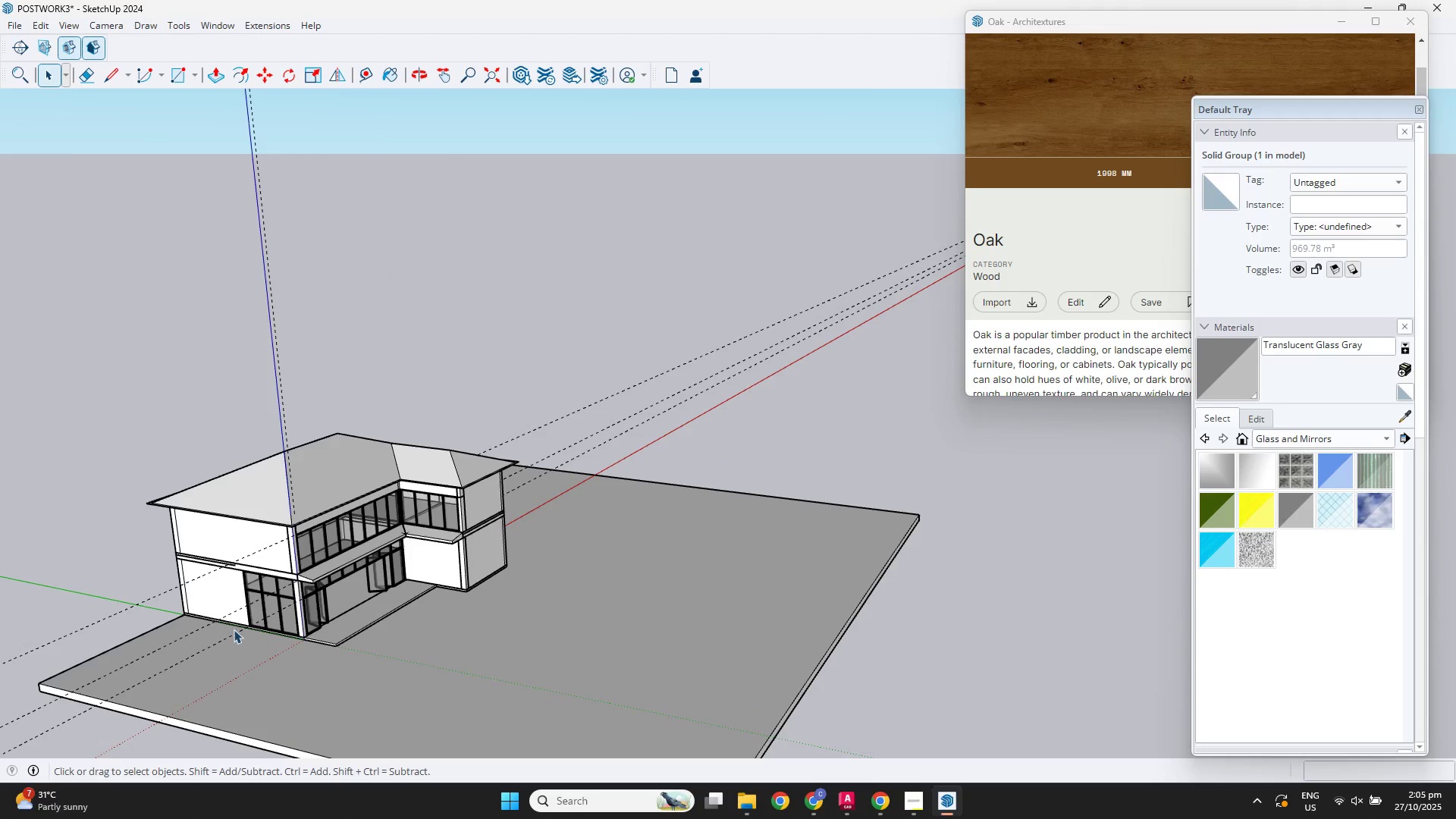 
scroll: coordinate [696, 488], scroll_direction: up, amount: 25.0
 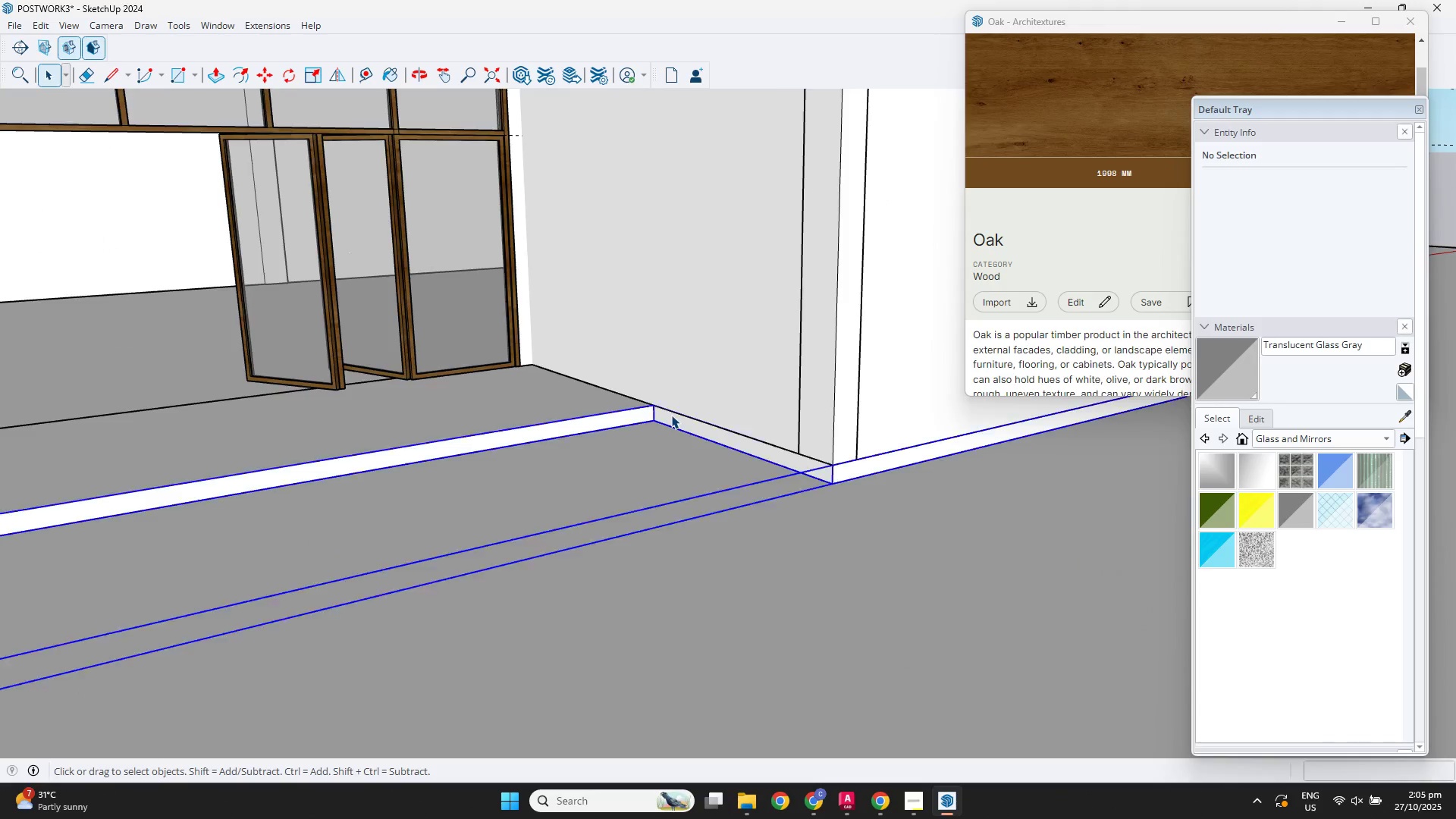 
double_click([671, 415])
 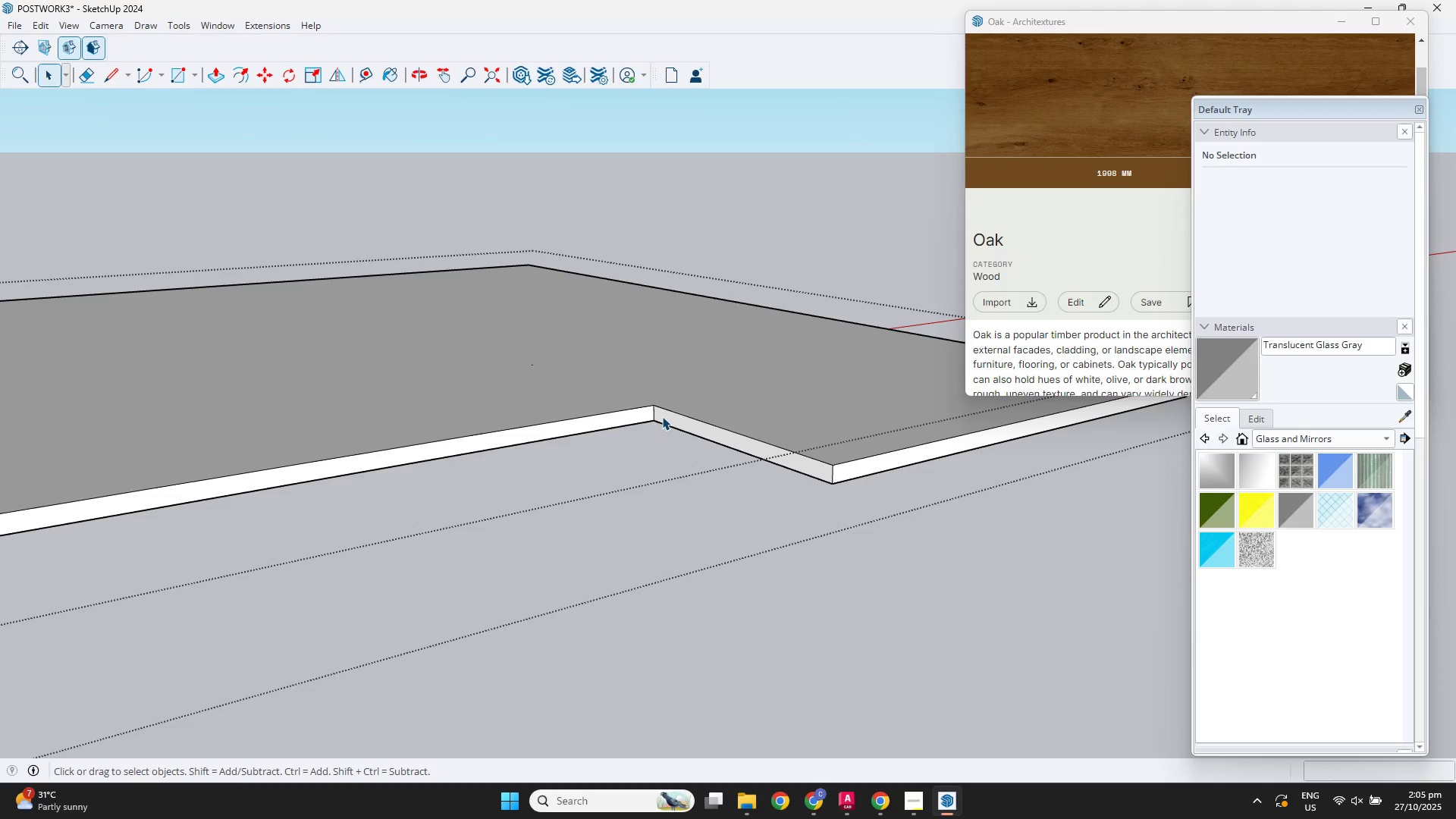 
triple_click([662, 416])
 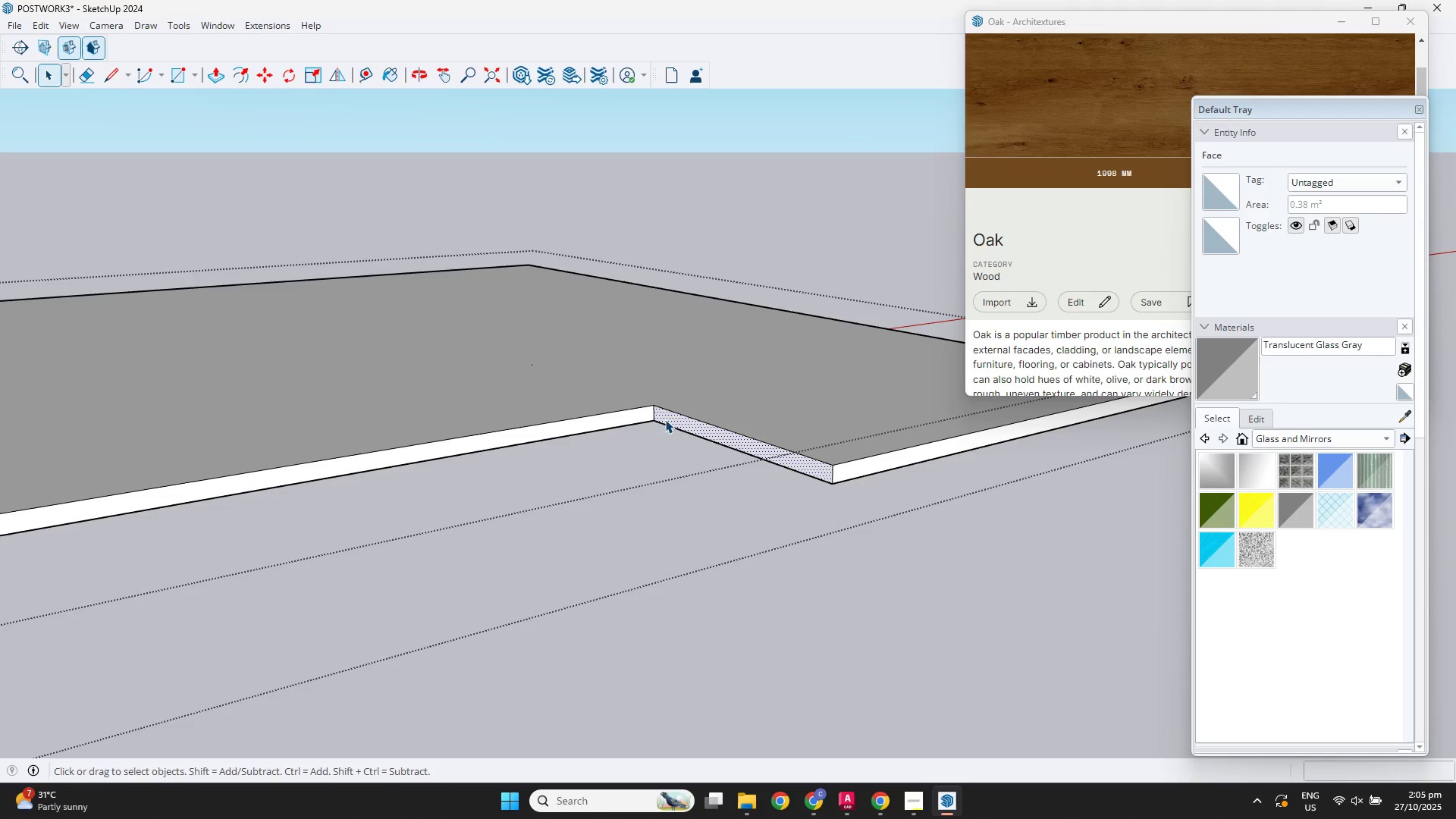 
key(P)
 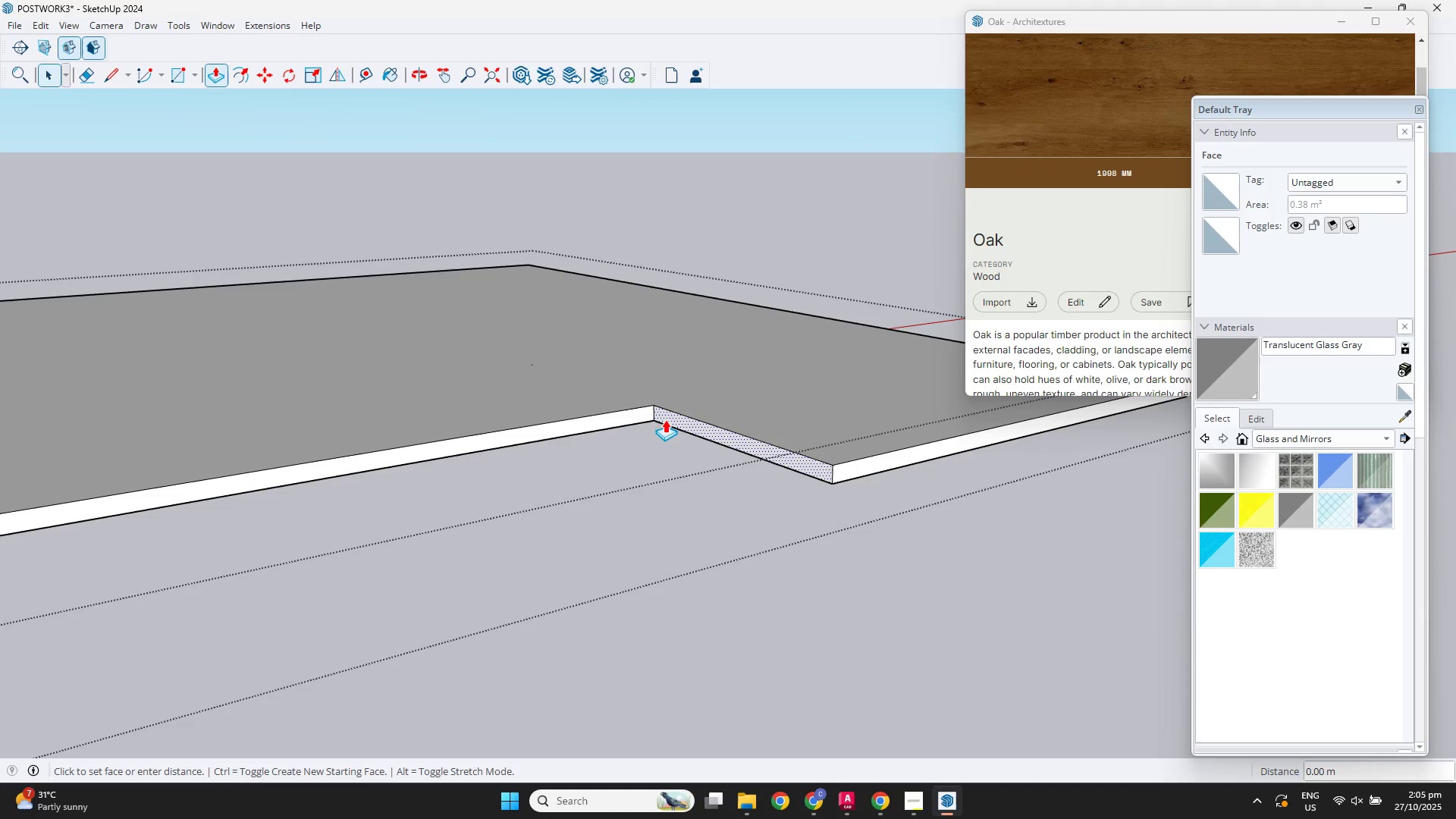 
left_click([665, 419])
 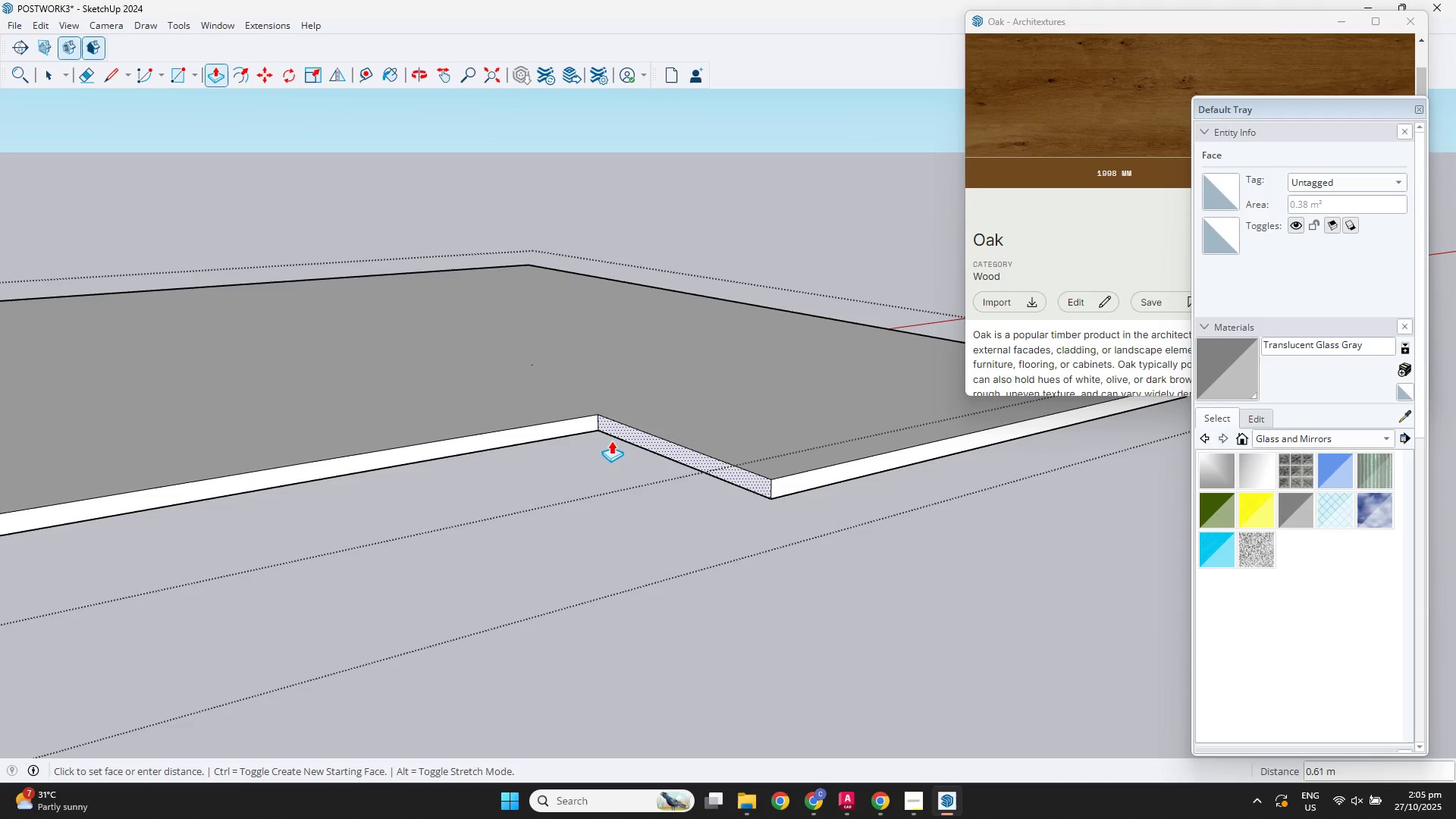 
key(NumpadDecimal)
 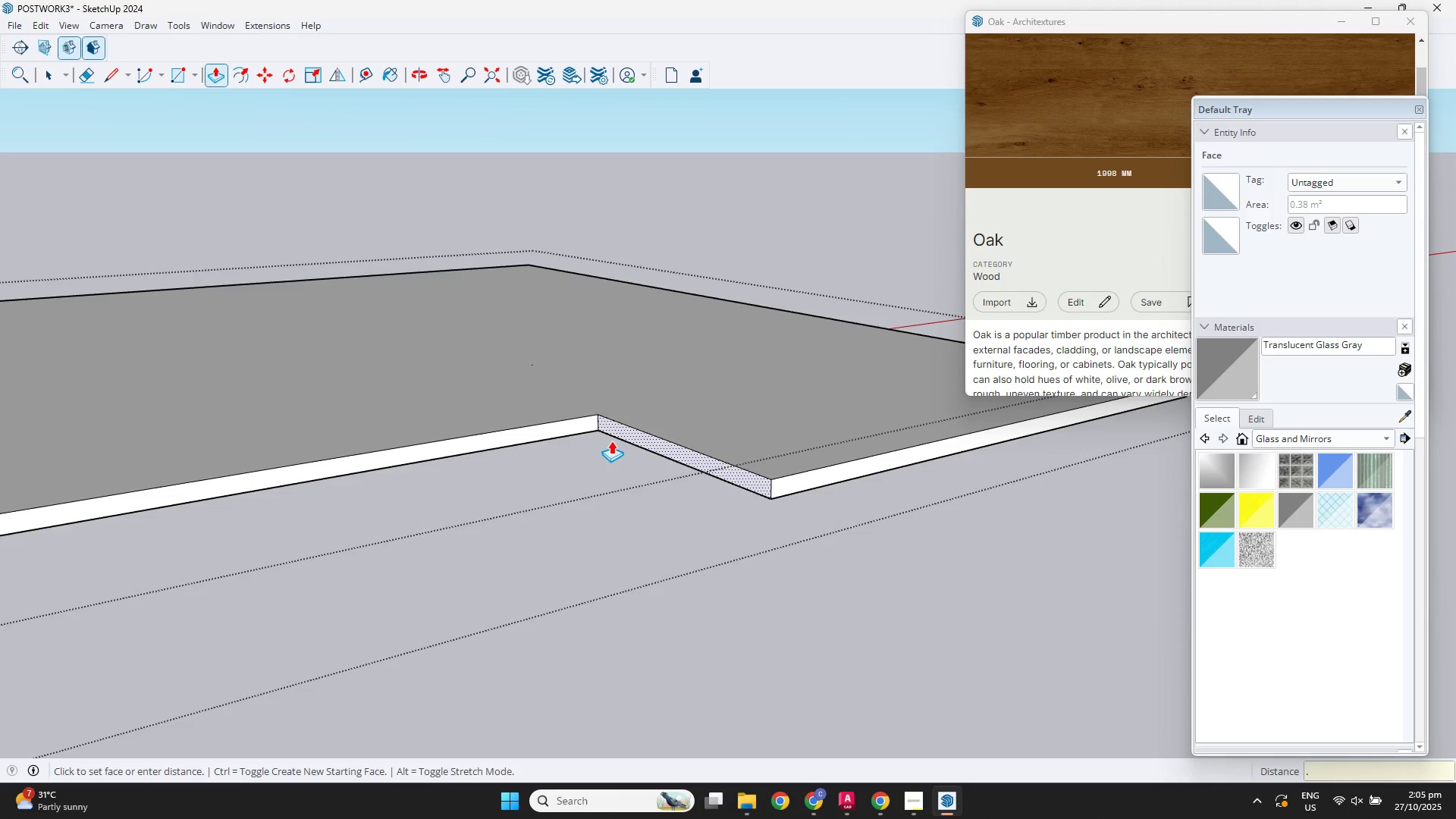 
key(Numpad2)
 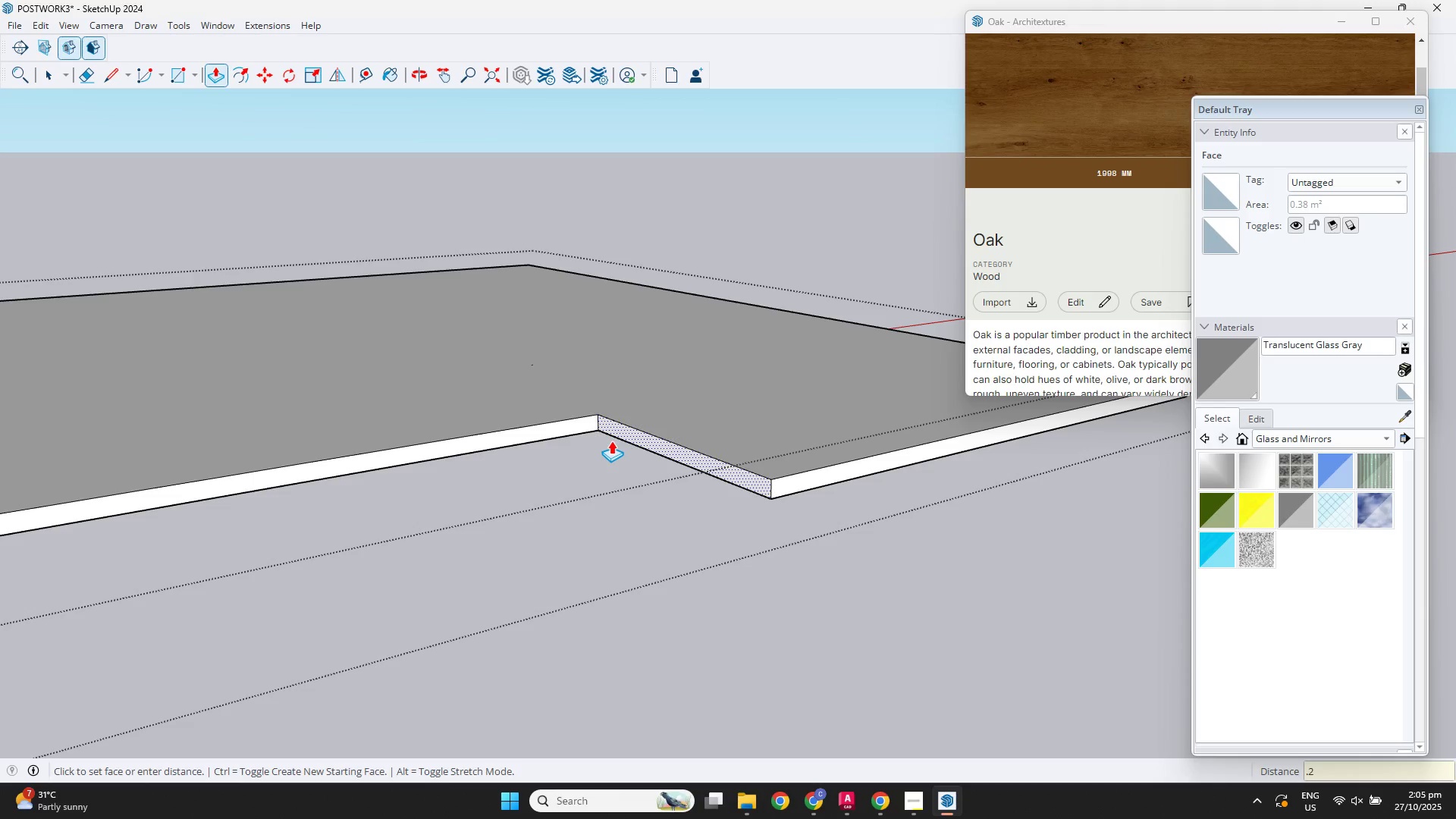 
key(NumpadEnter)
 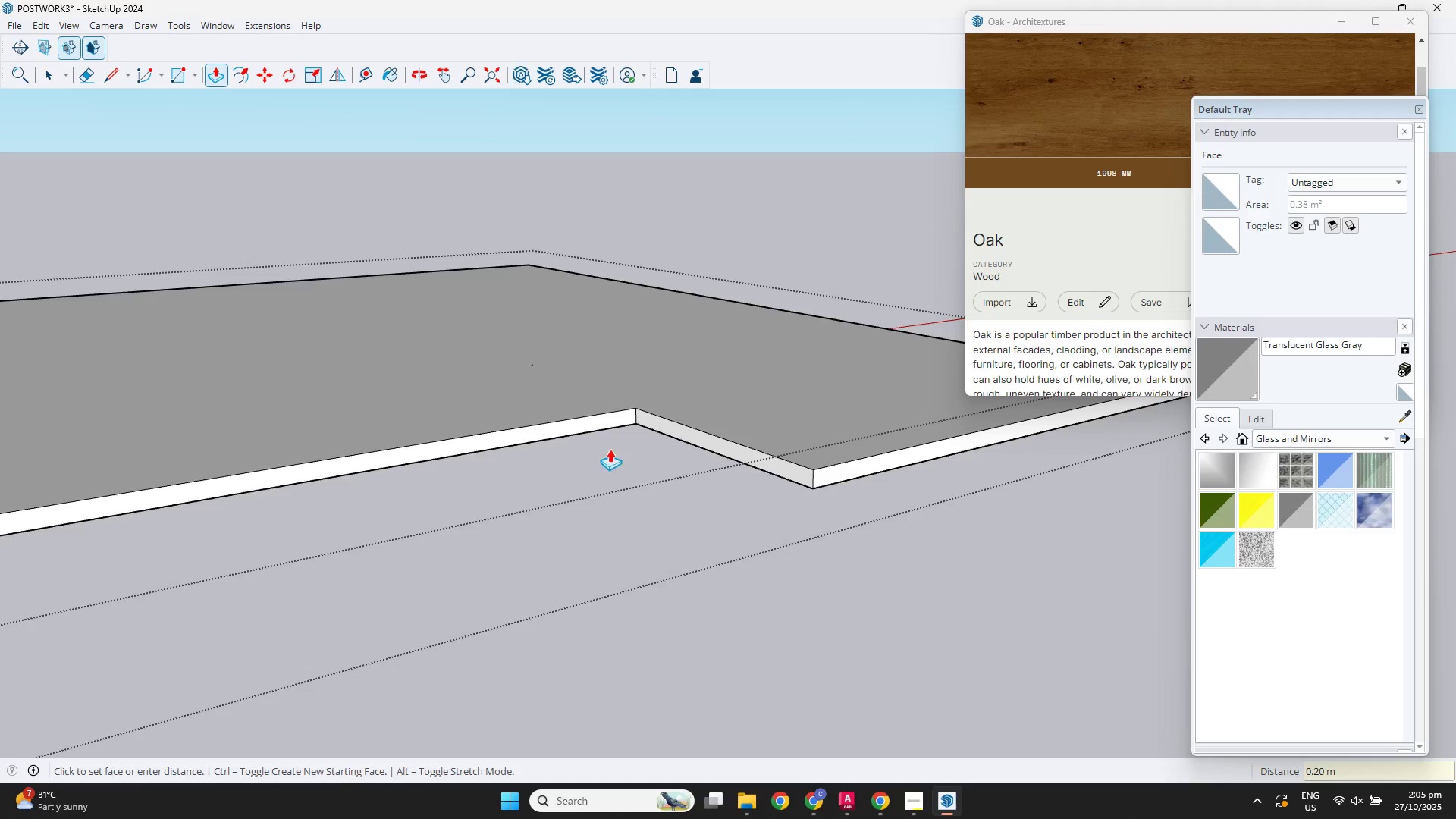 
scroll: coordinate [659, 540], scroll_direction: down, amount: 5.0
 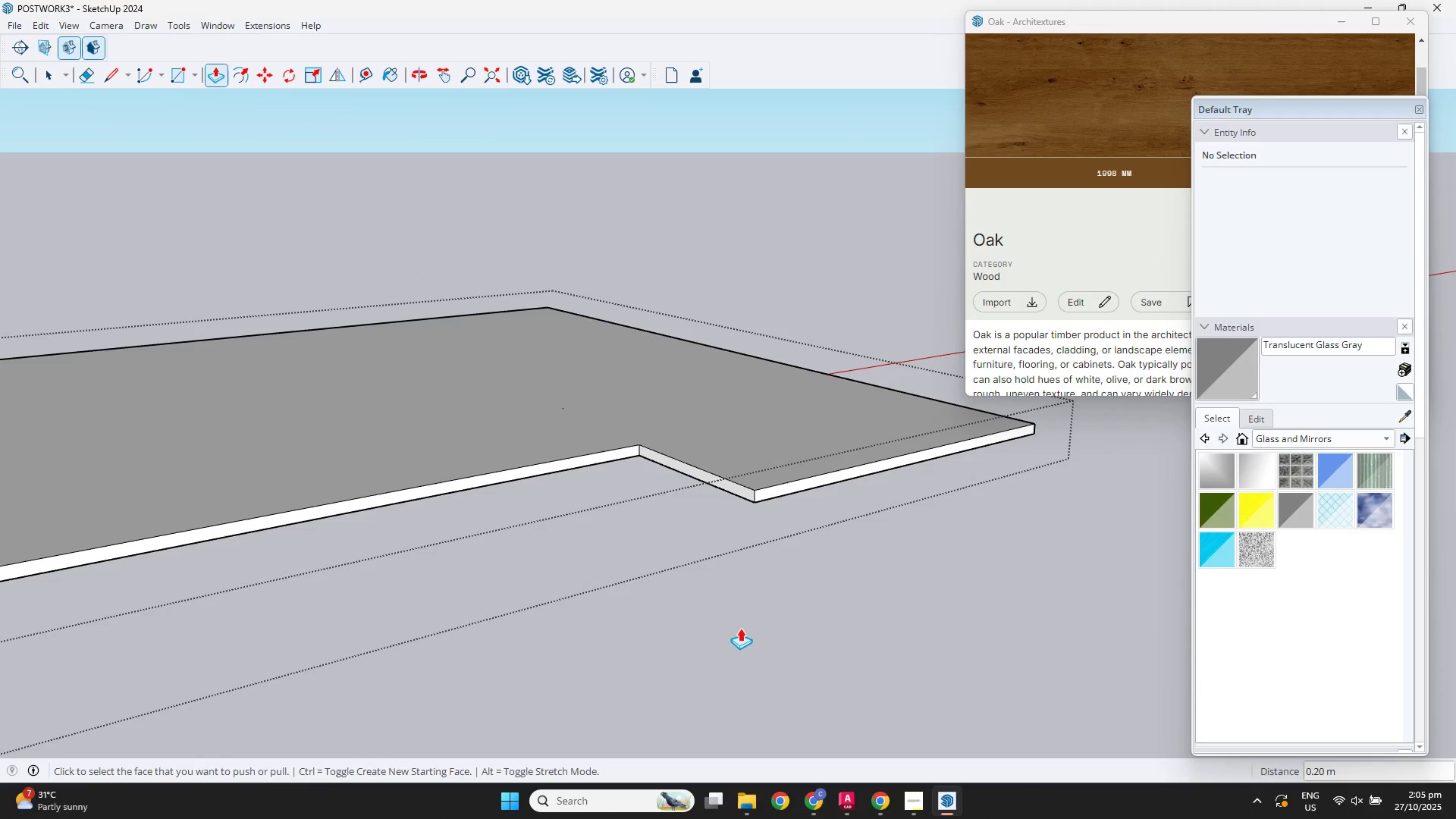 
key(Space)
 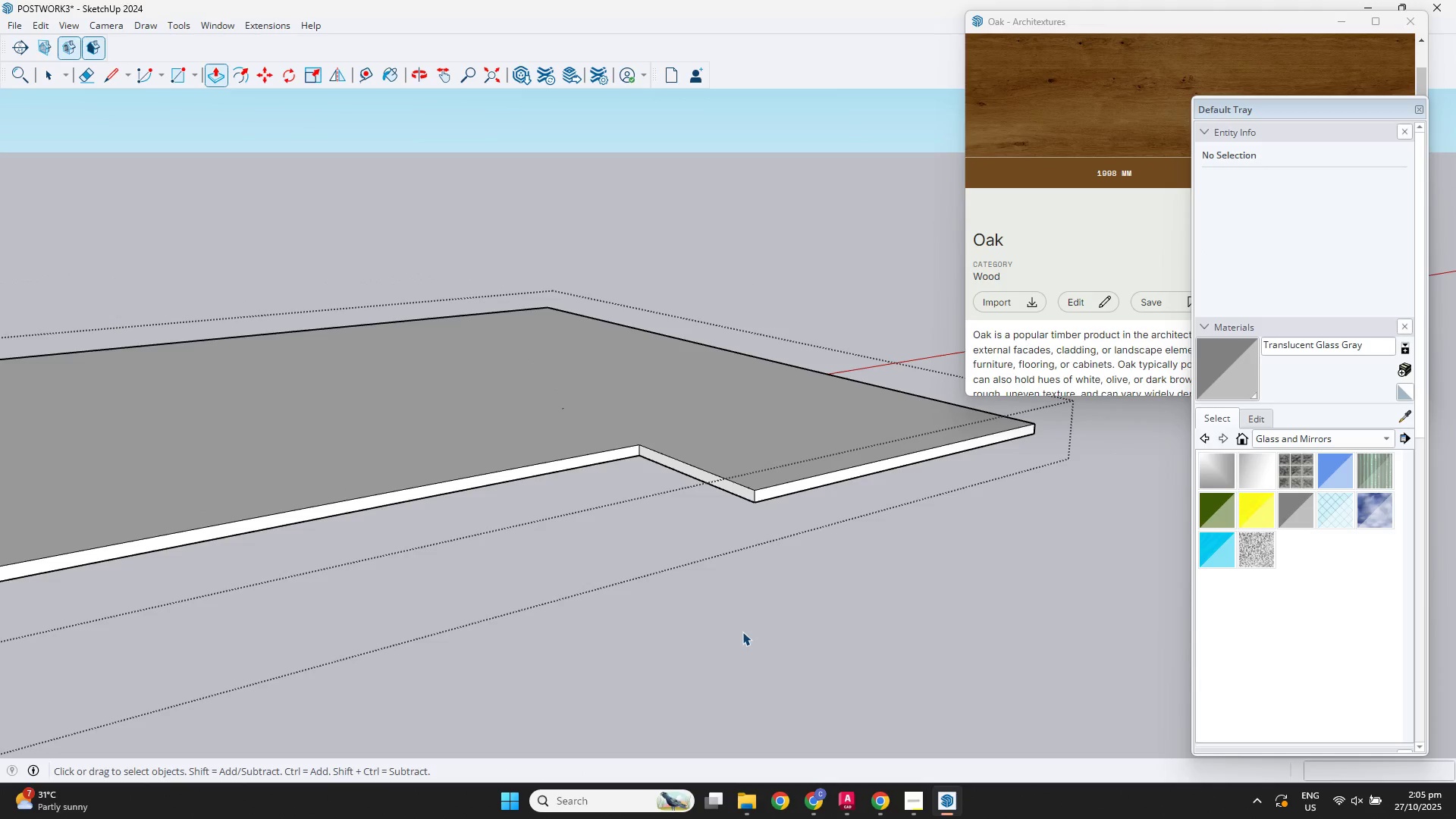 
left_click([742, 632])
 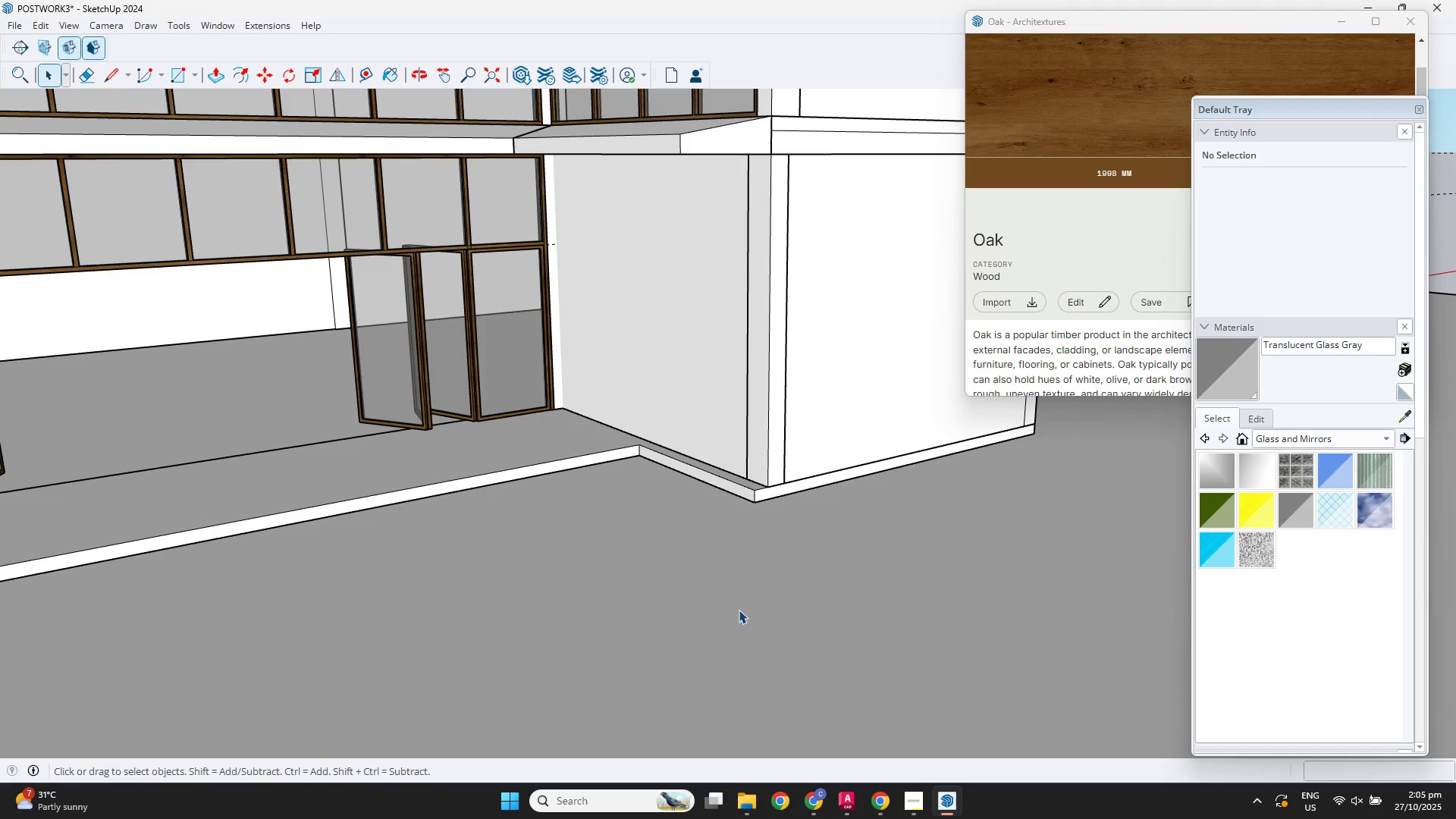 
key(Control+Z)
 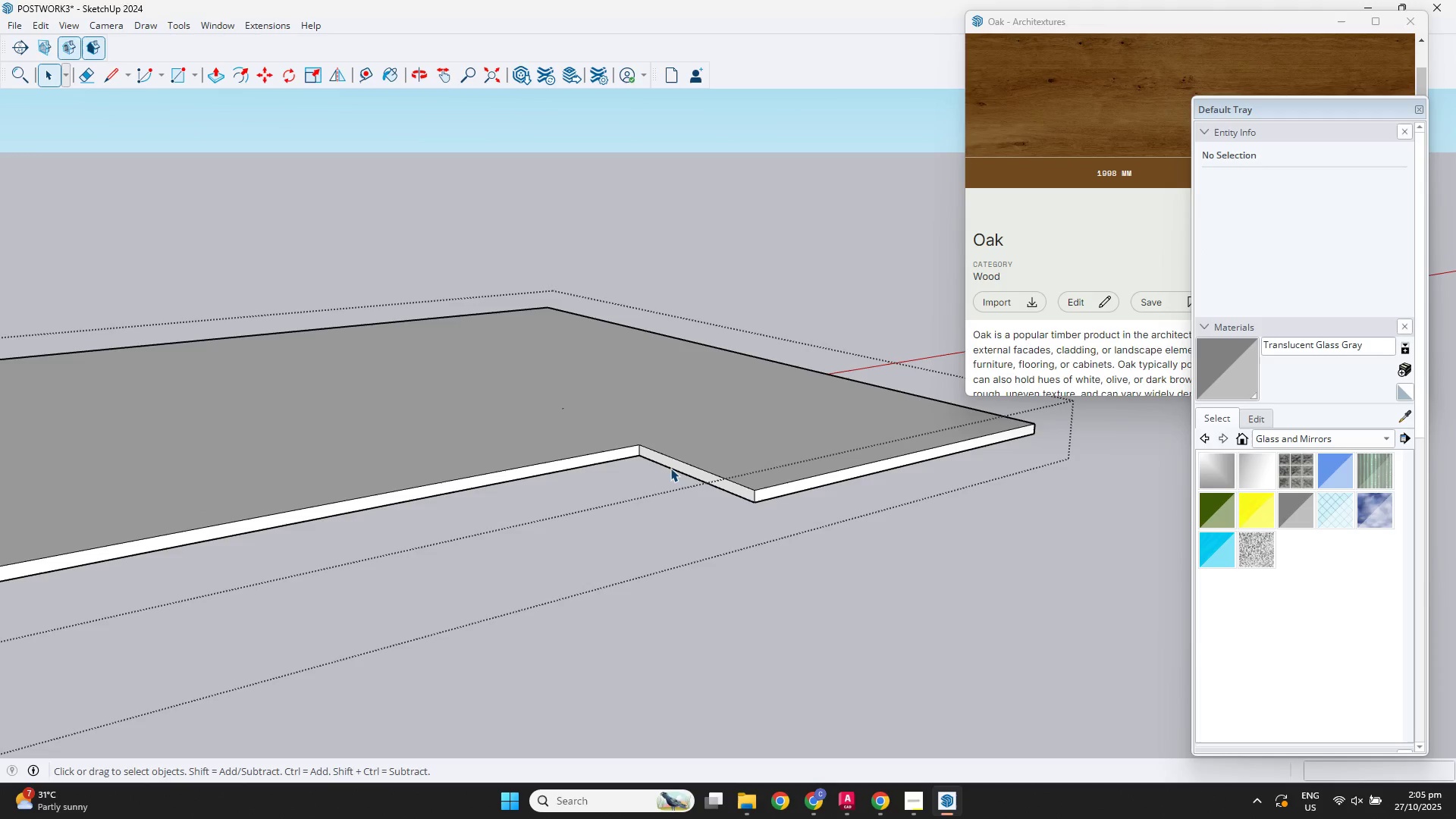 
left_click([670, 468])
 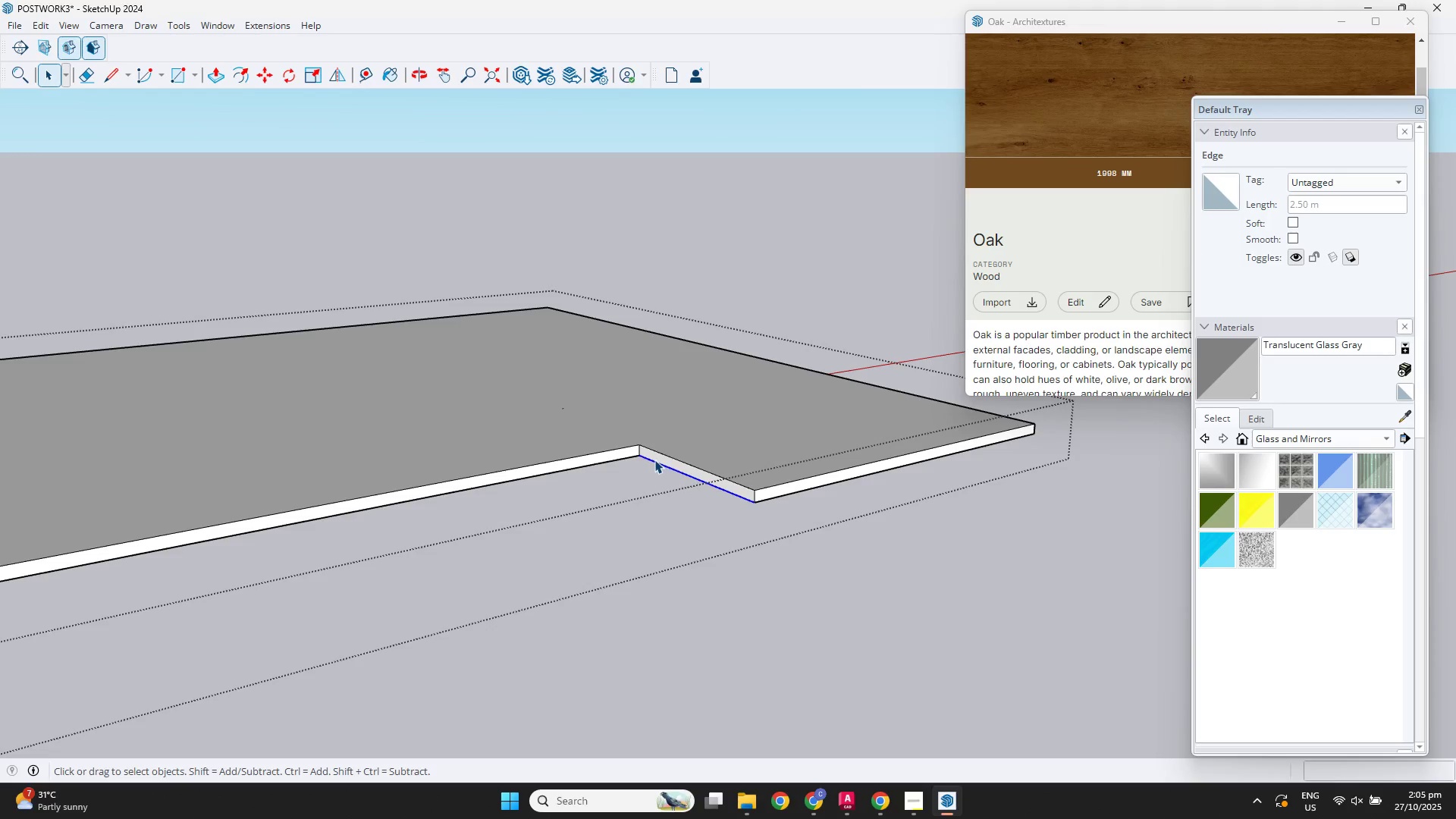 
double_click([649, 459])
 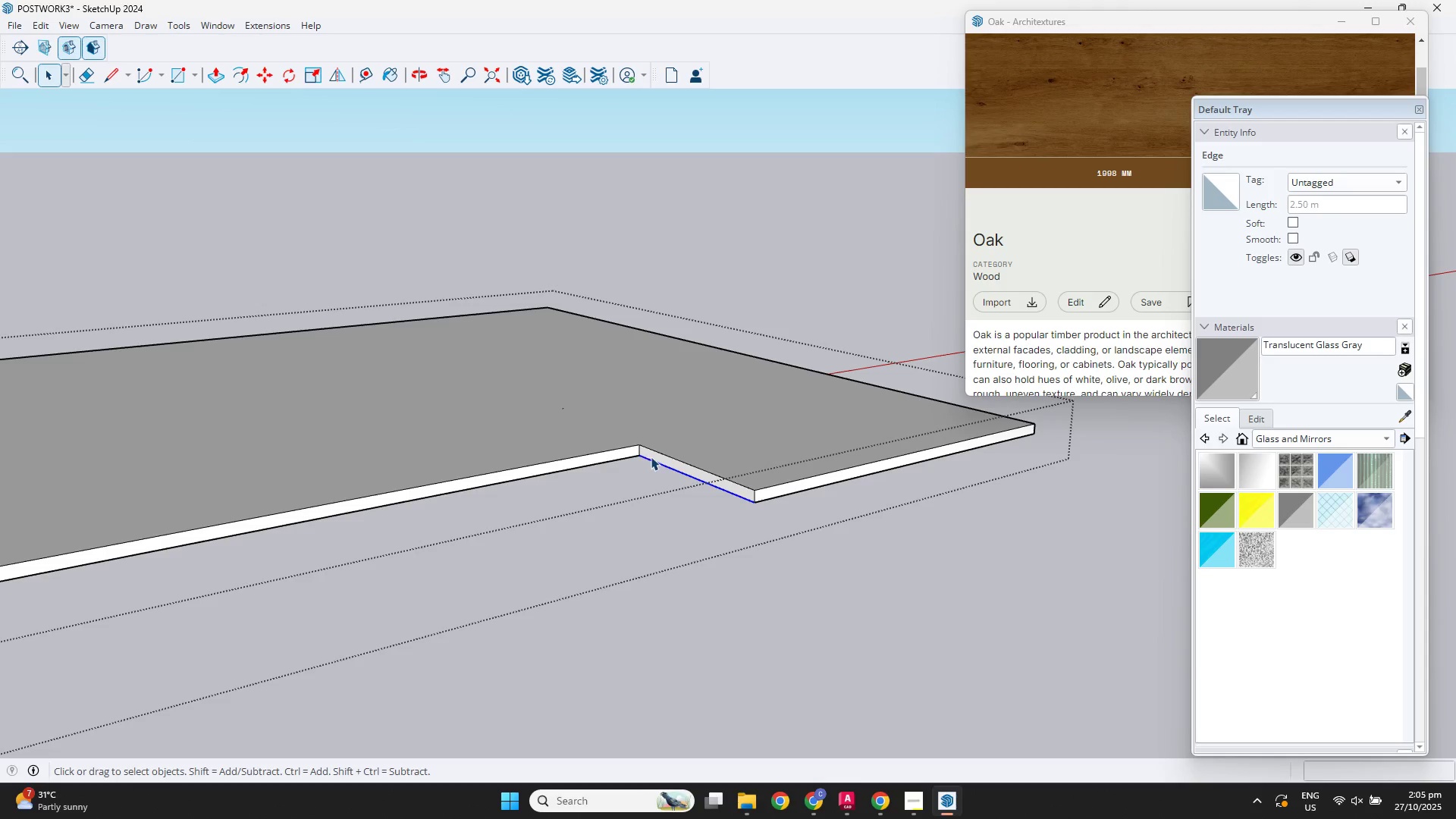 
left_click([651, 457])
 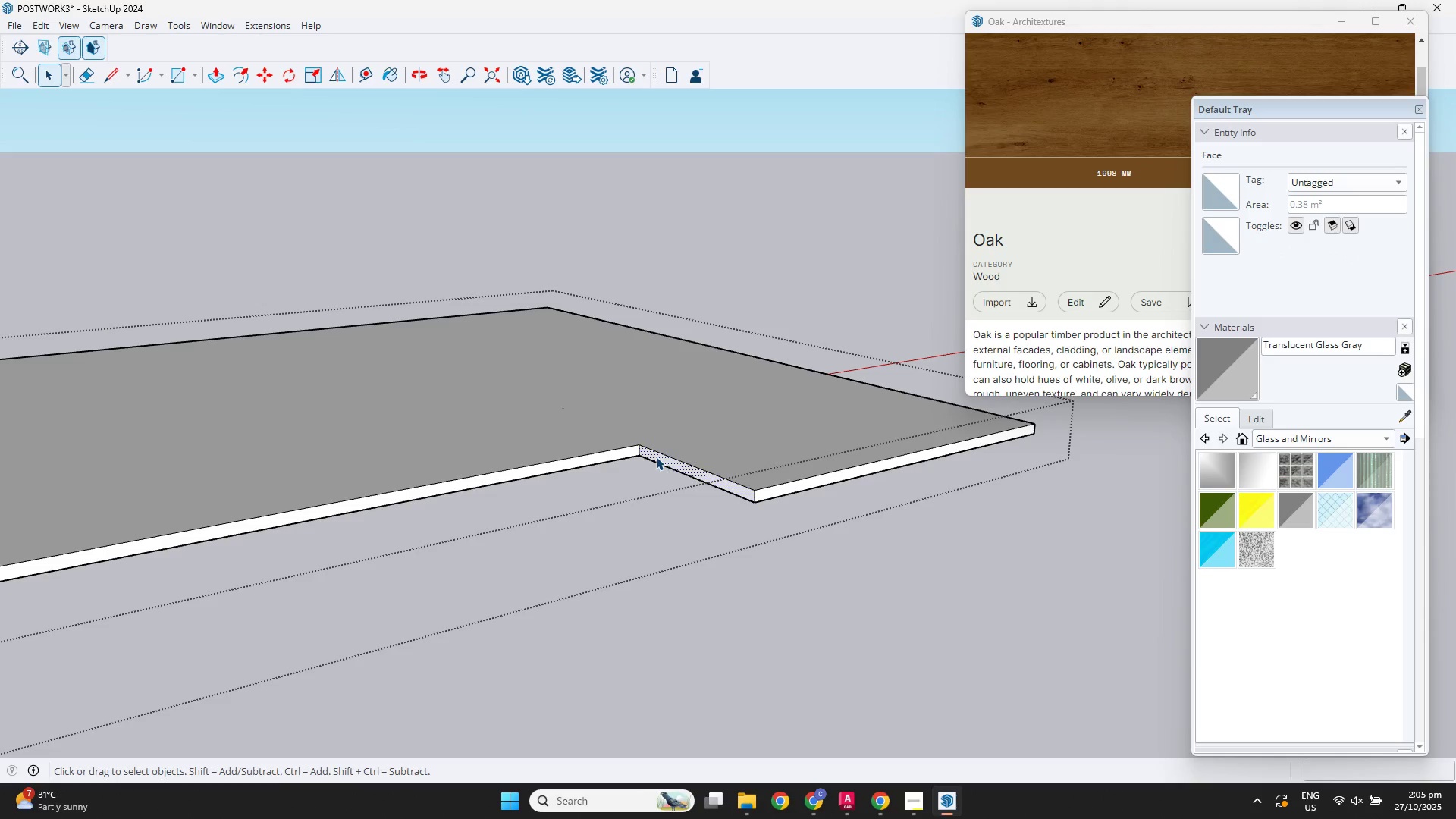 
key(P)
 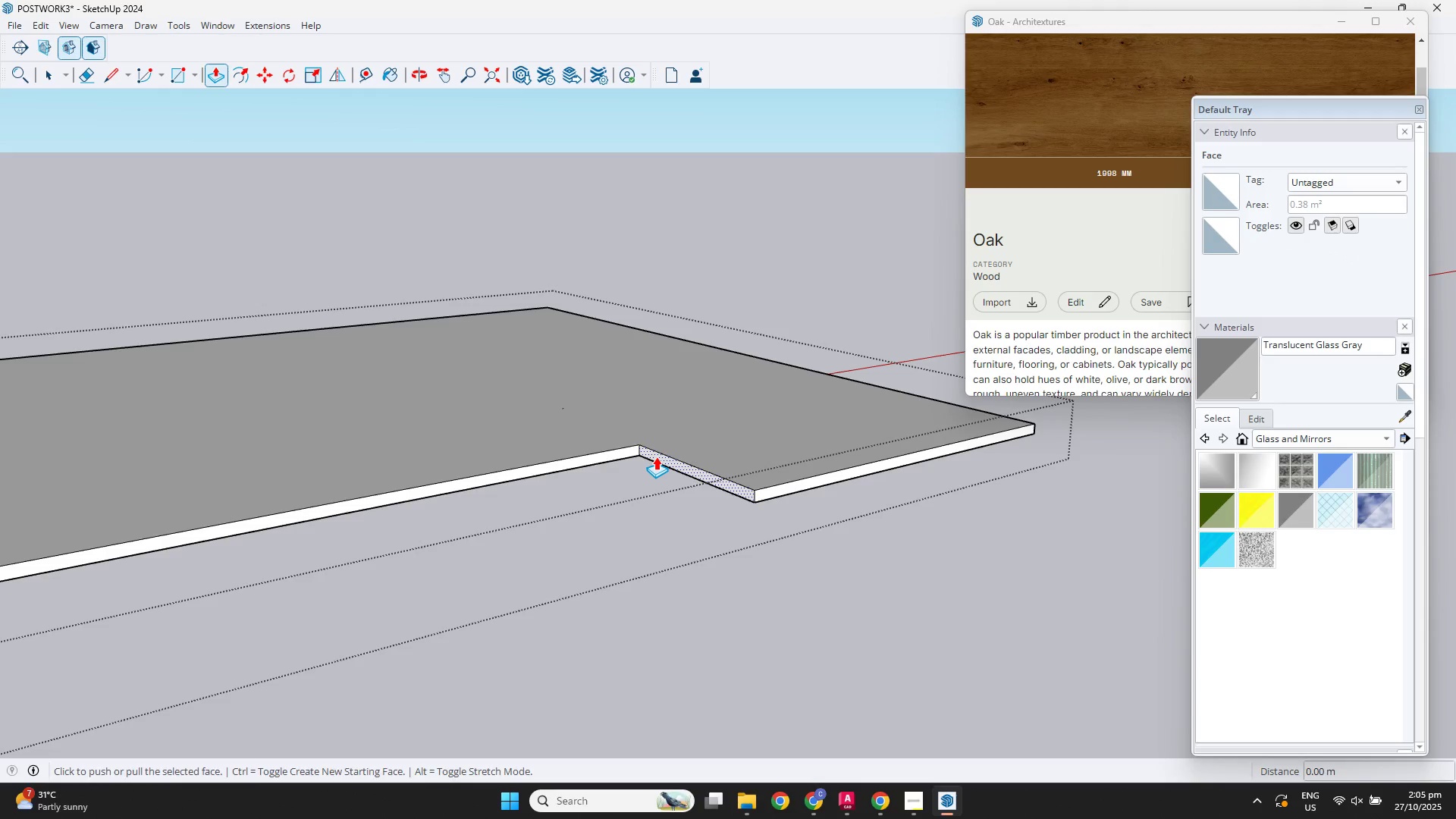 
left_click([656, 457])
 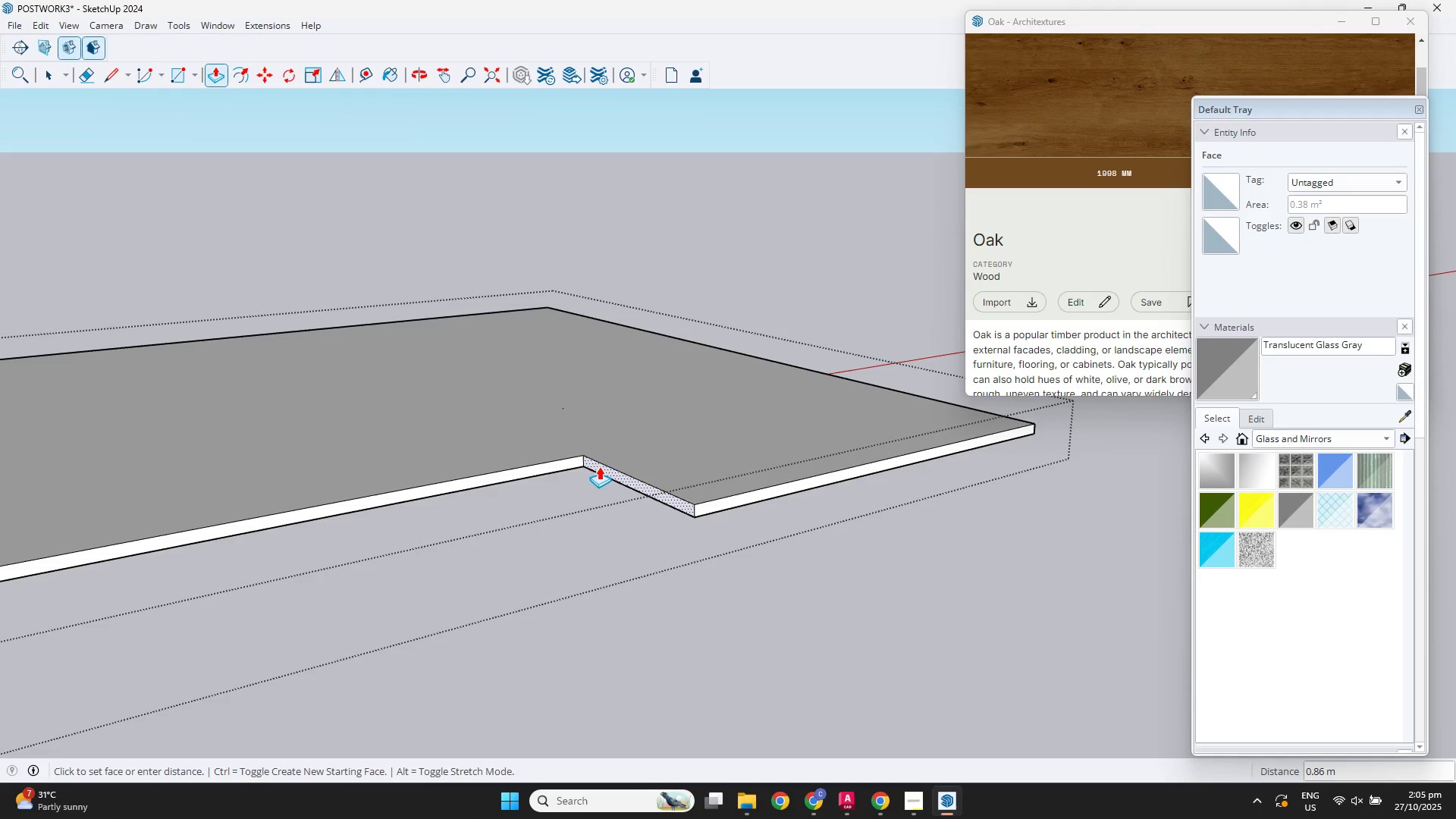 
key(Numpad2)
 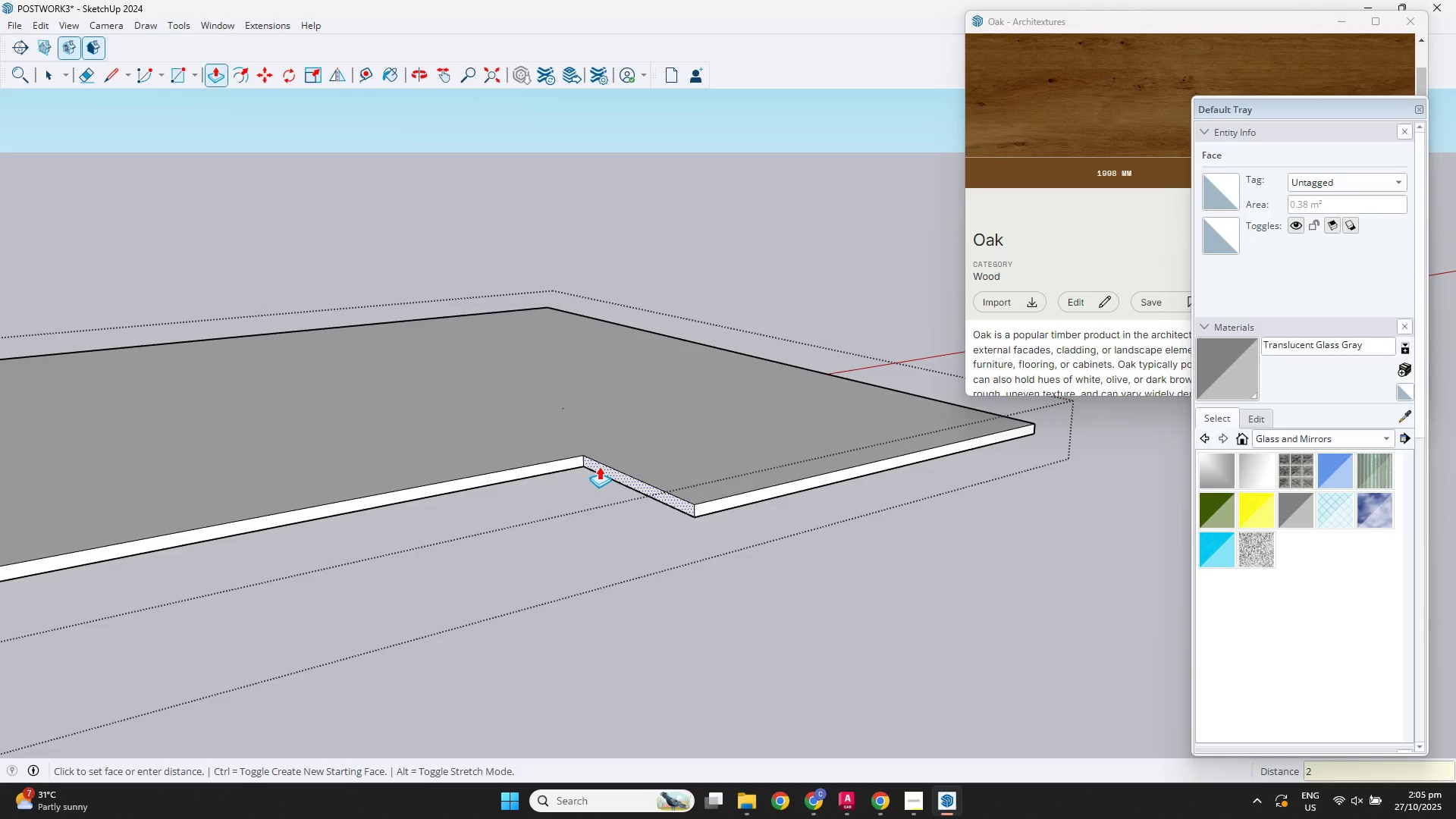 
key(NumpadEnter)
 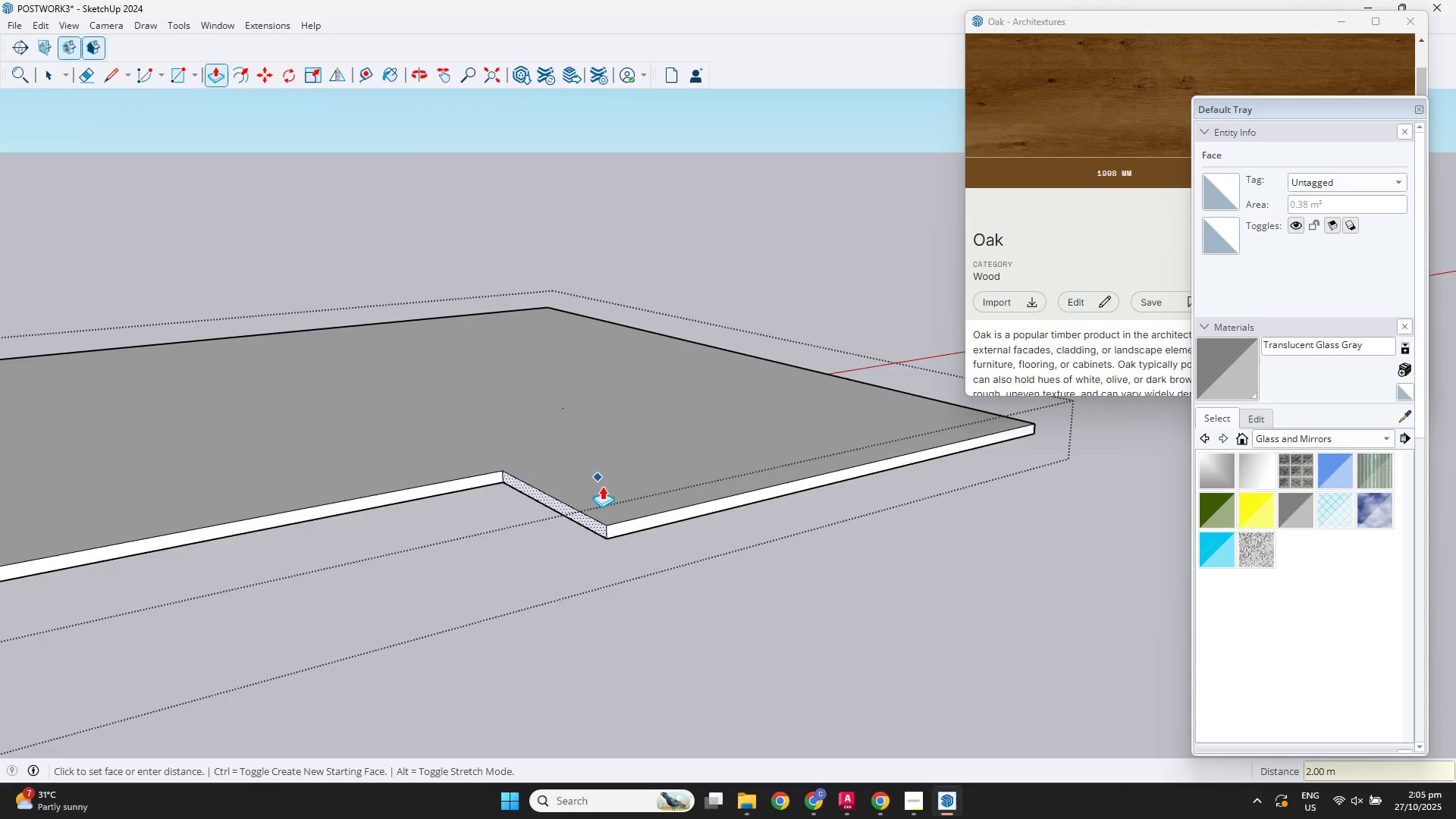 
scroll: coordinate [638, 585], scroll_direction: down, amount: 6.0
 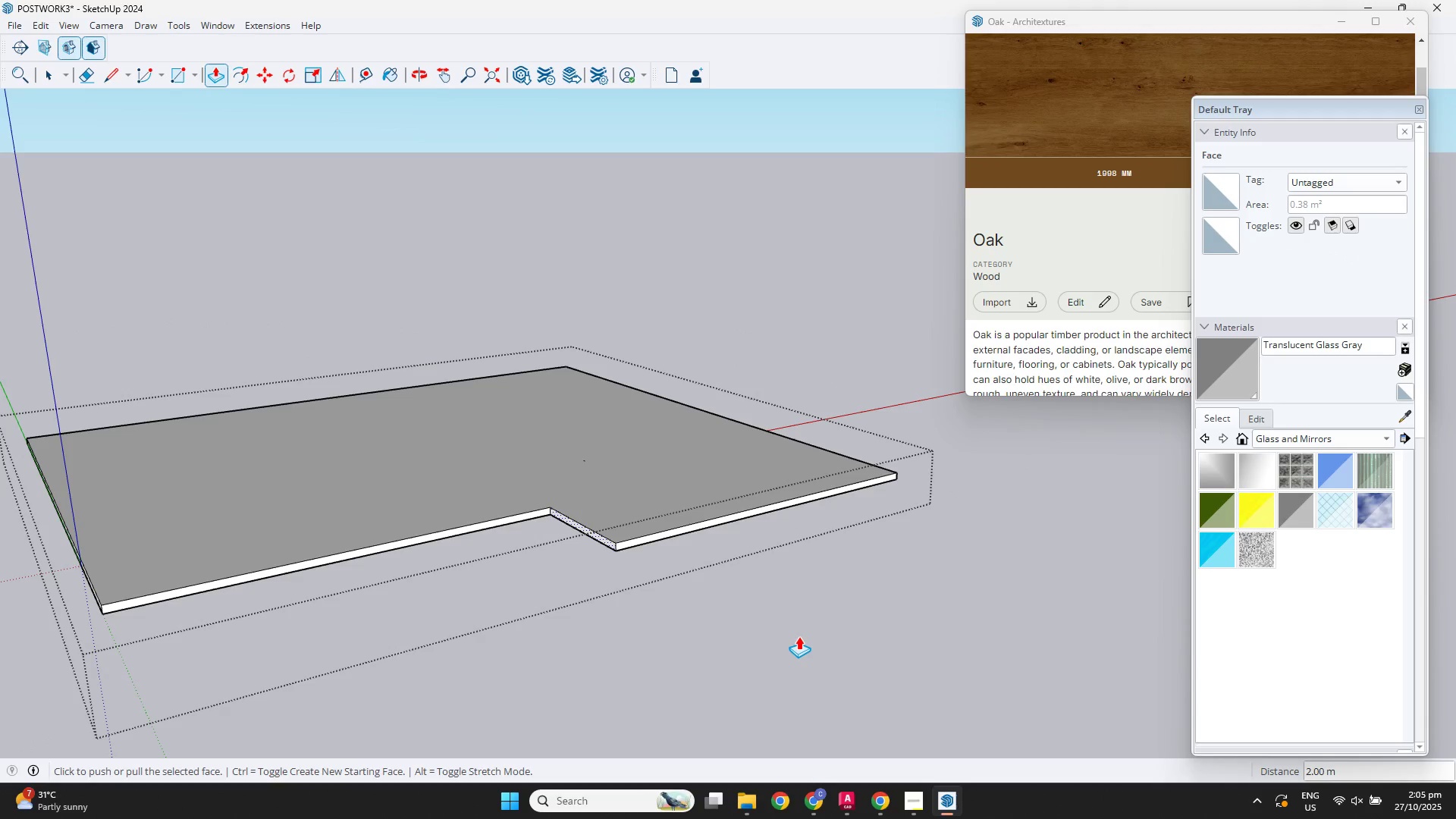 
key(Space)
 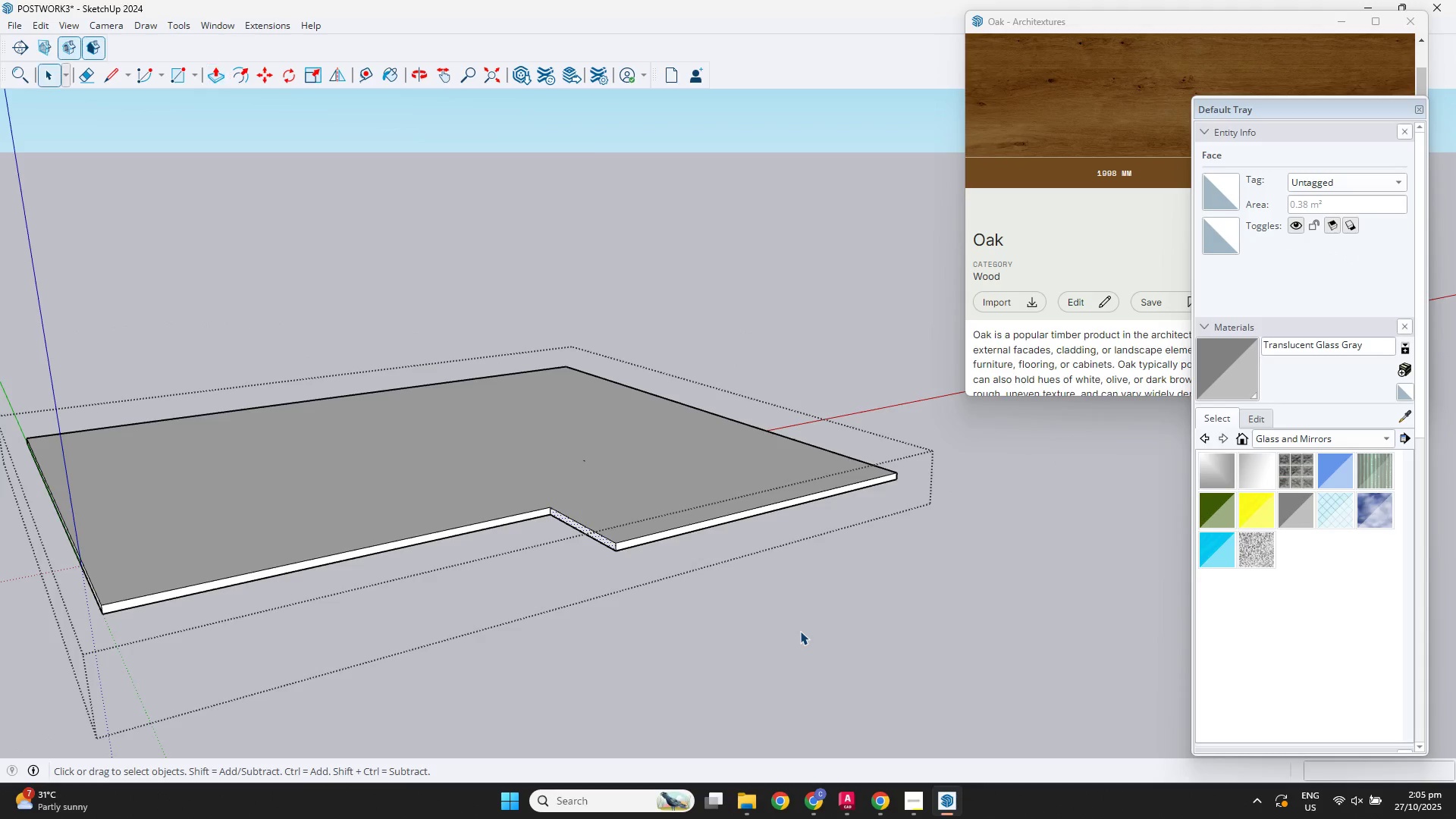 
left_click([800, 631])
 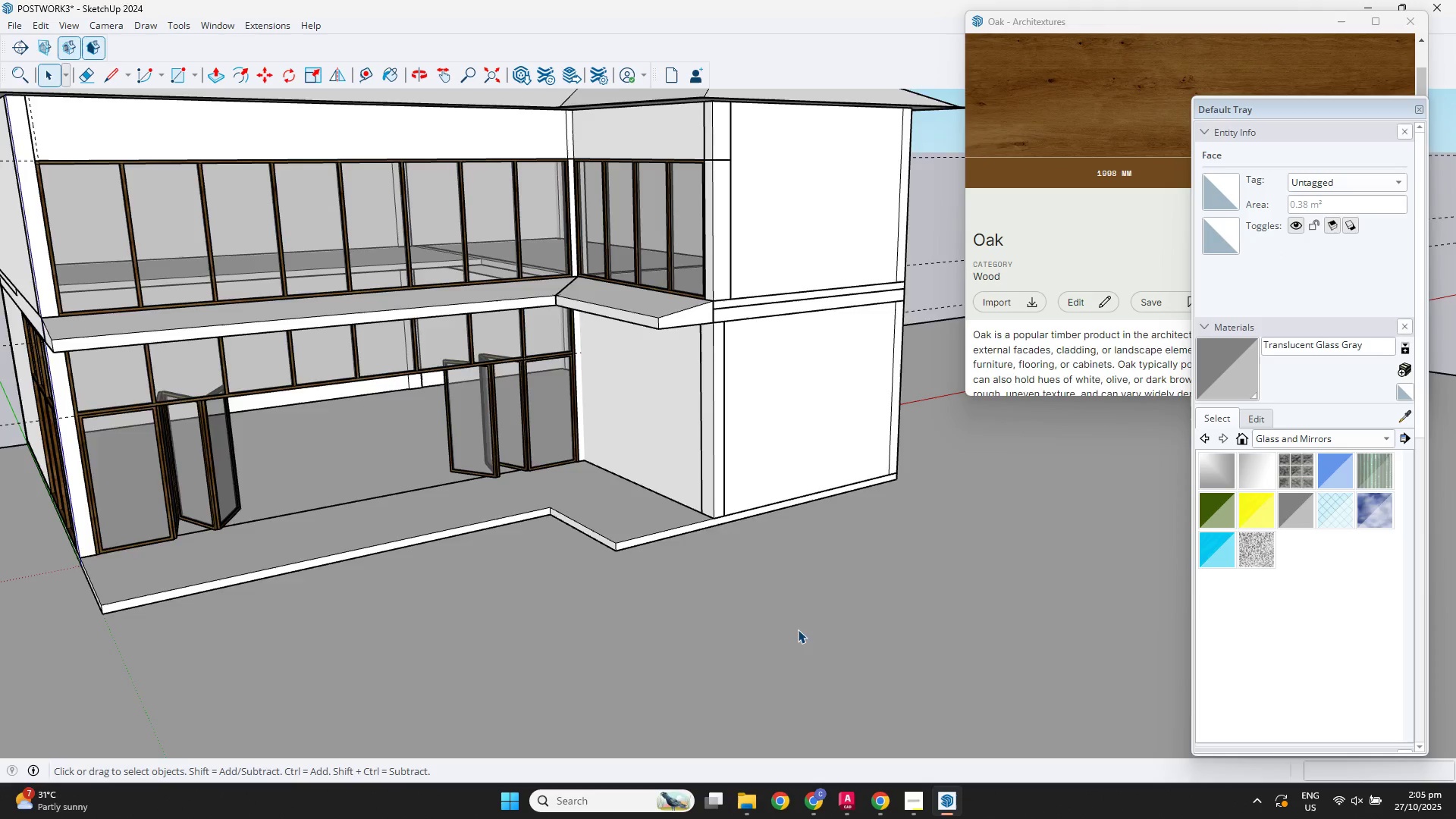 
scroll: coordinate [767, 610], scroll_direction: down, amount: 3.0
 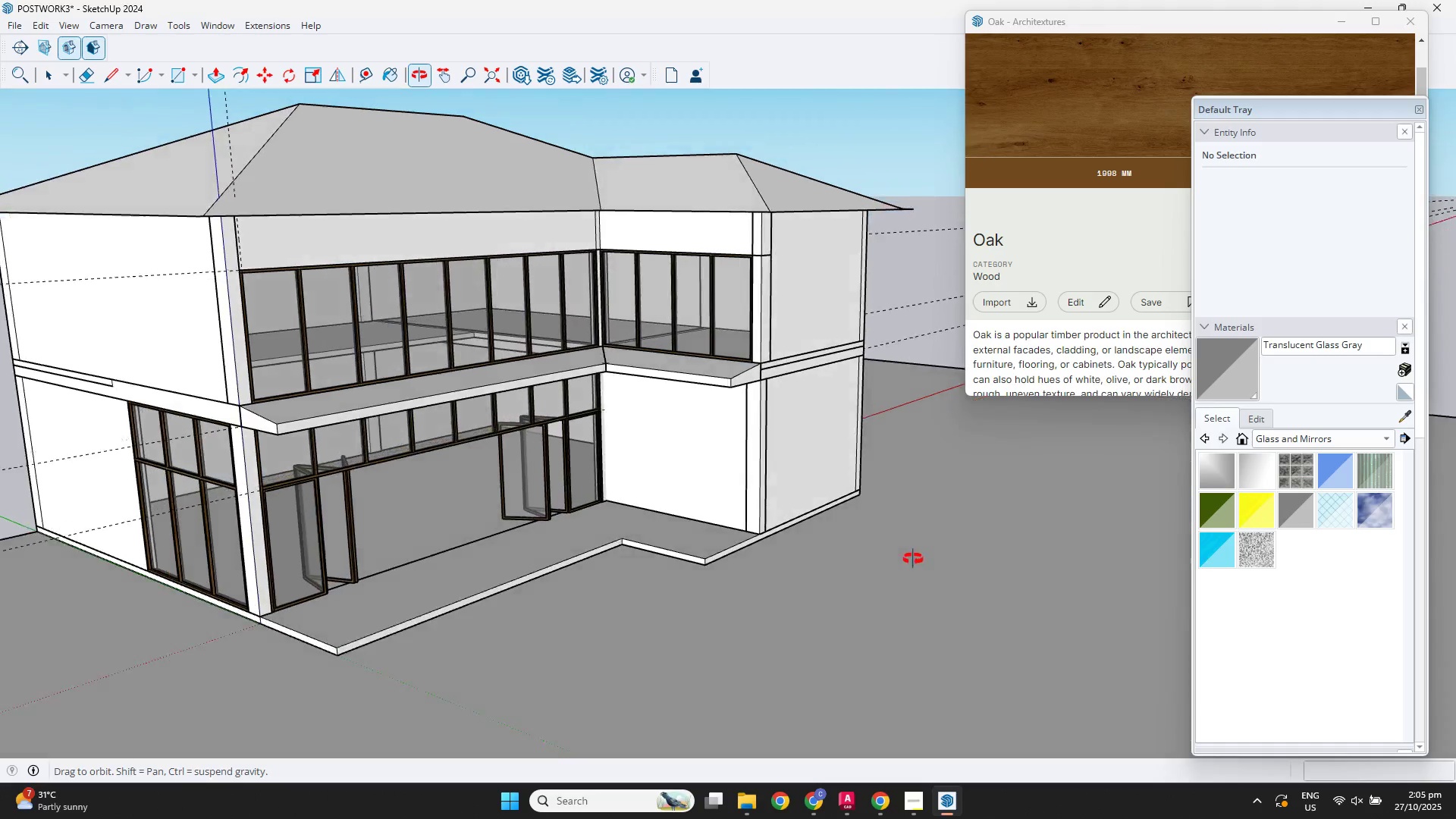 
scroll: coordinate [633, 448], scroll_direction: up, amount: 7.0
 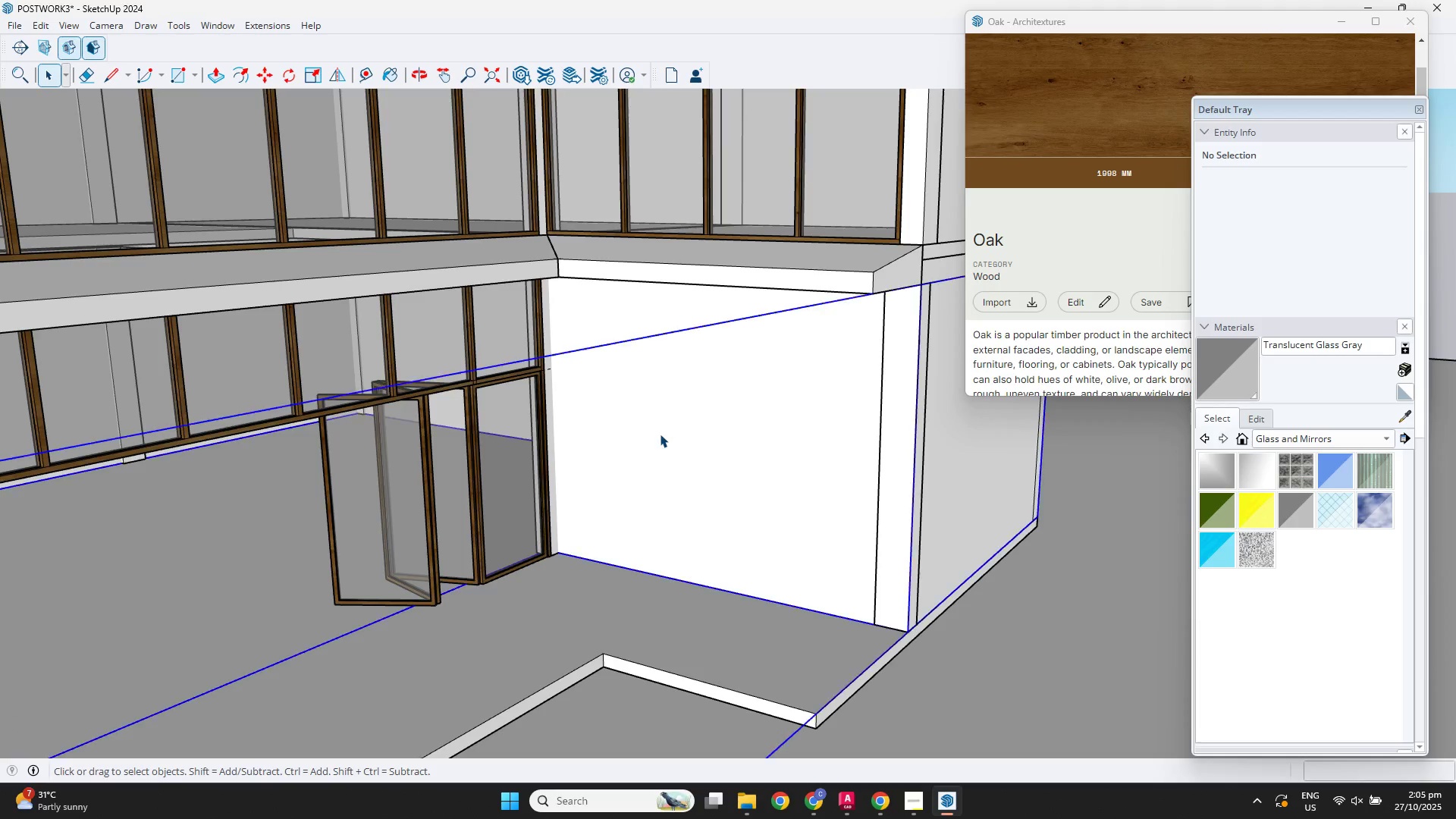 
double_click([660, 434])
 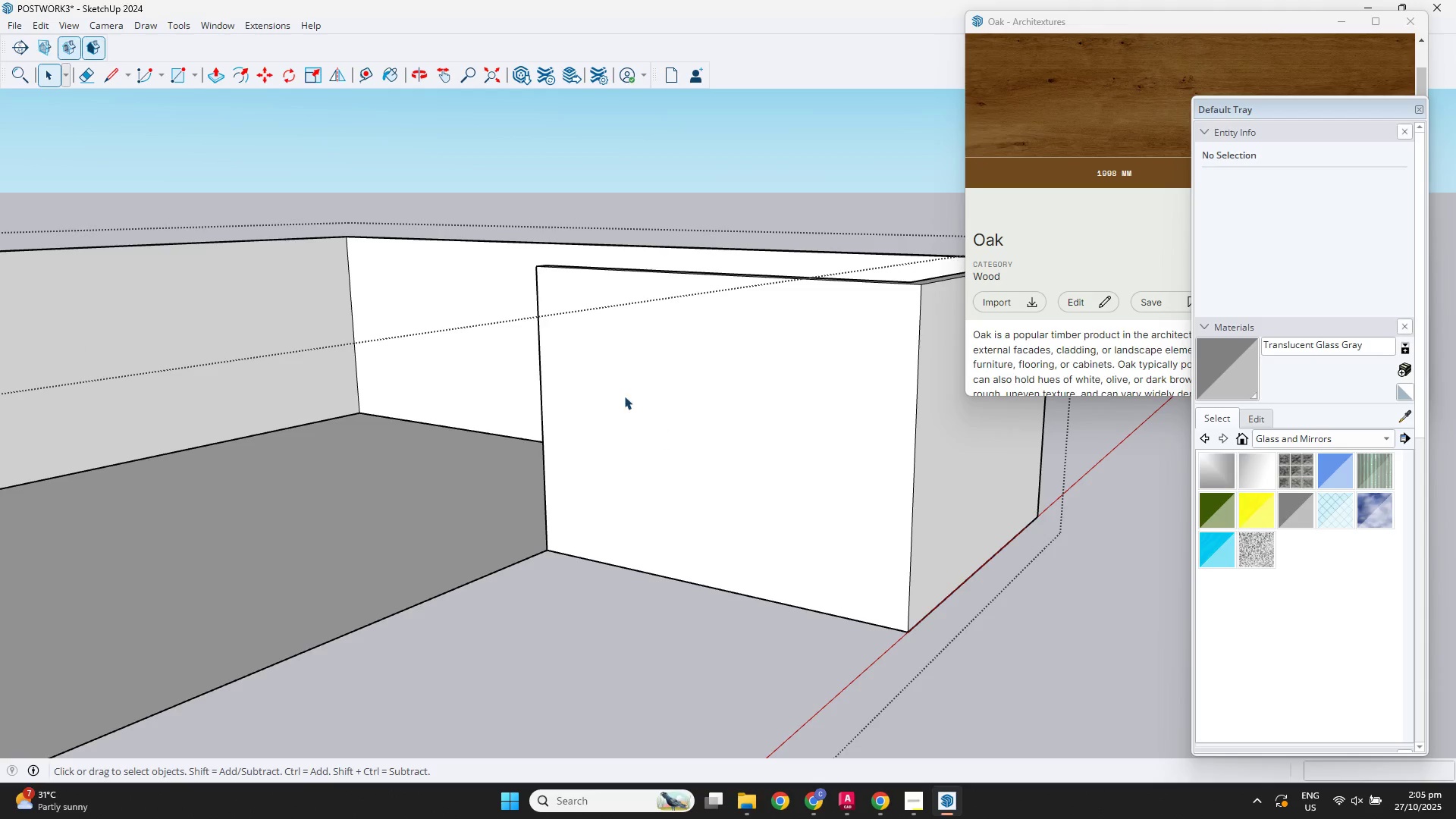 
scroll: coordinate [585, 352], scroll_direction: up, amount: 3.0
 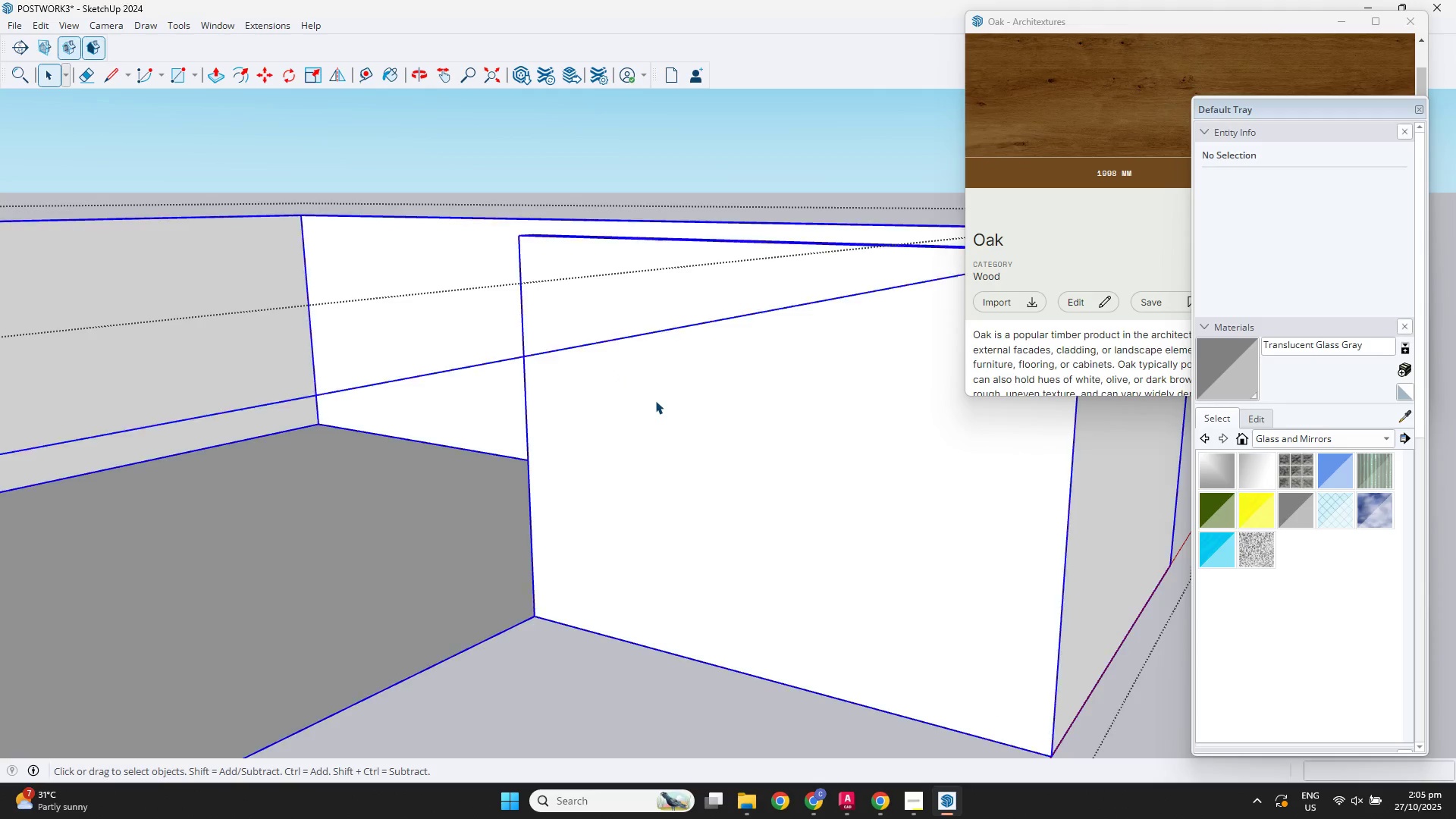 
double_click([655, 400])
 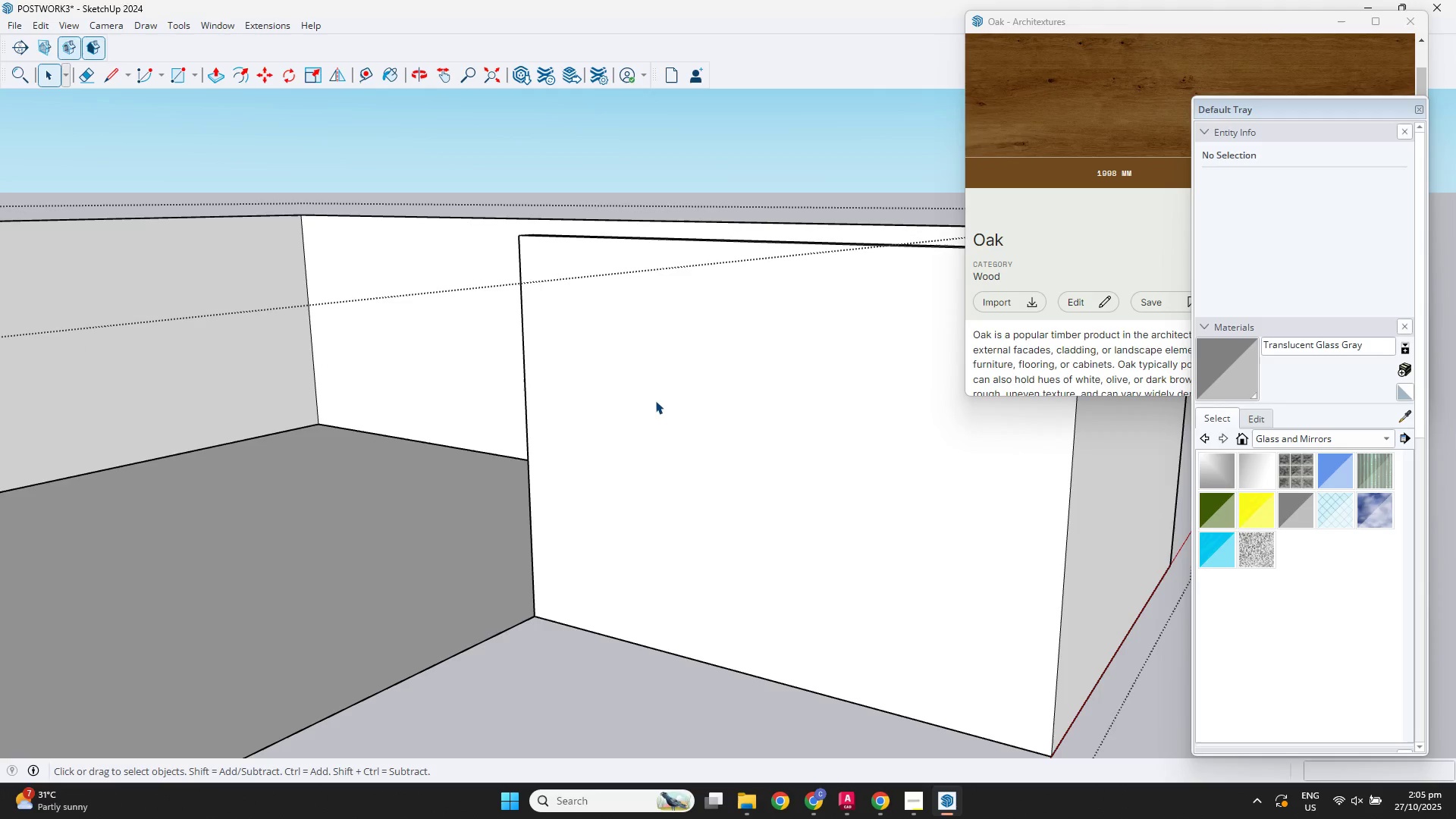 
scroll: coordinate [648, 419], scroll_direction: down, amount: 4.0
 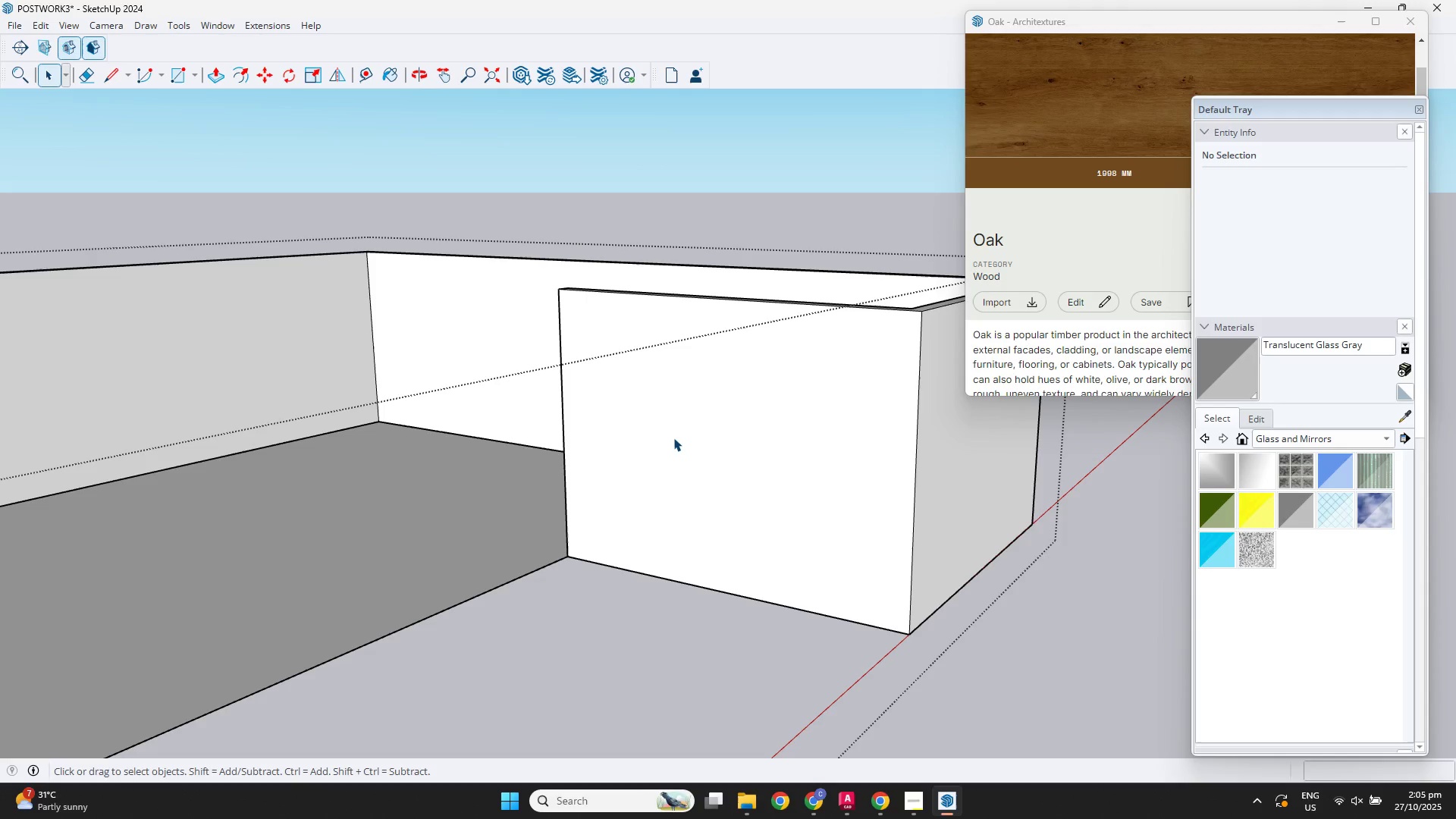 
wait(7.09)
 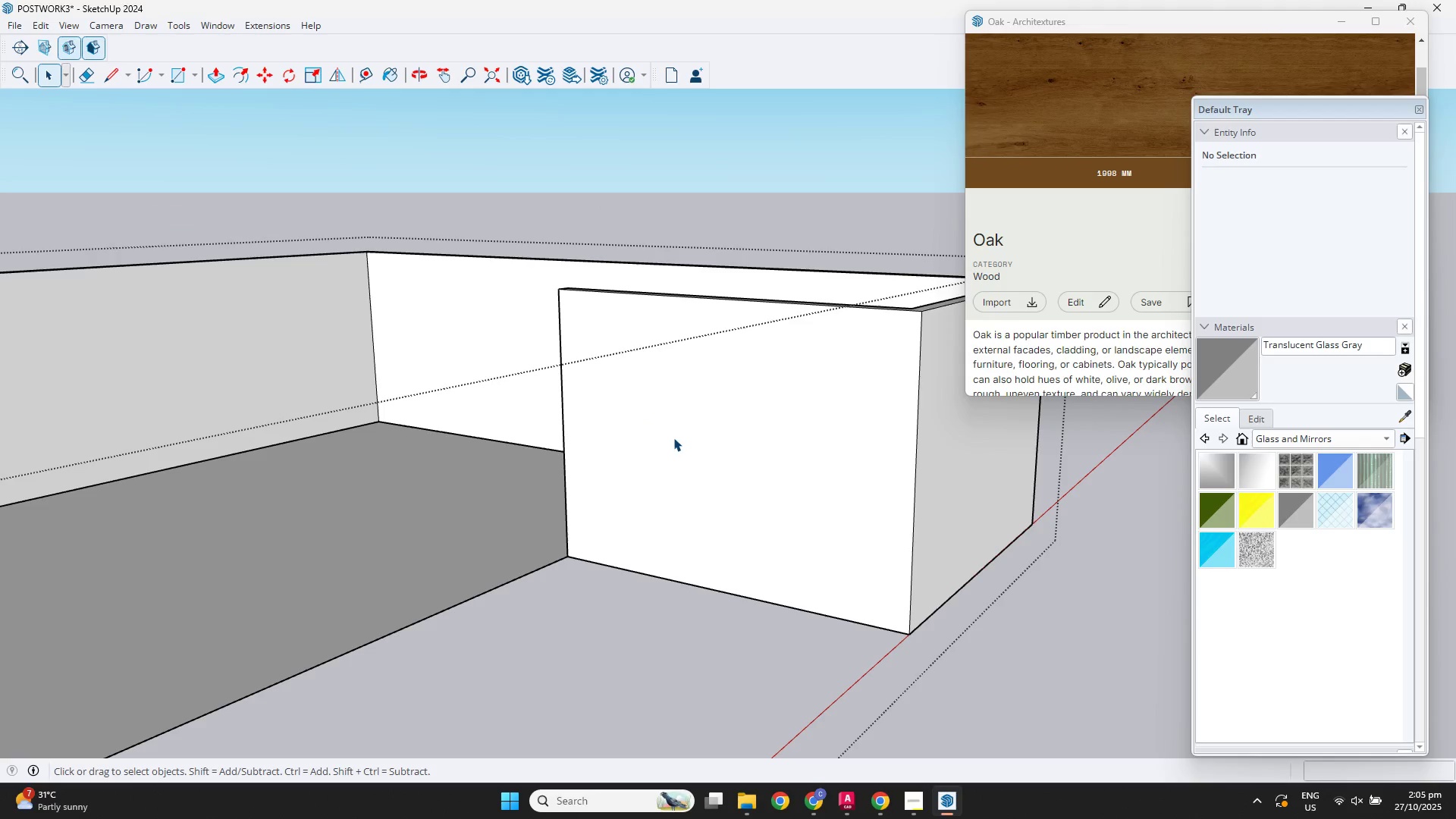 
left_click([912, 799])